 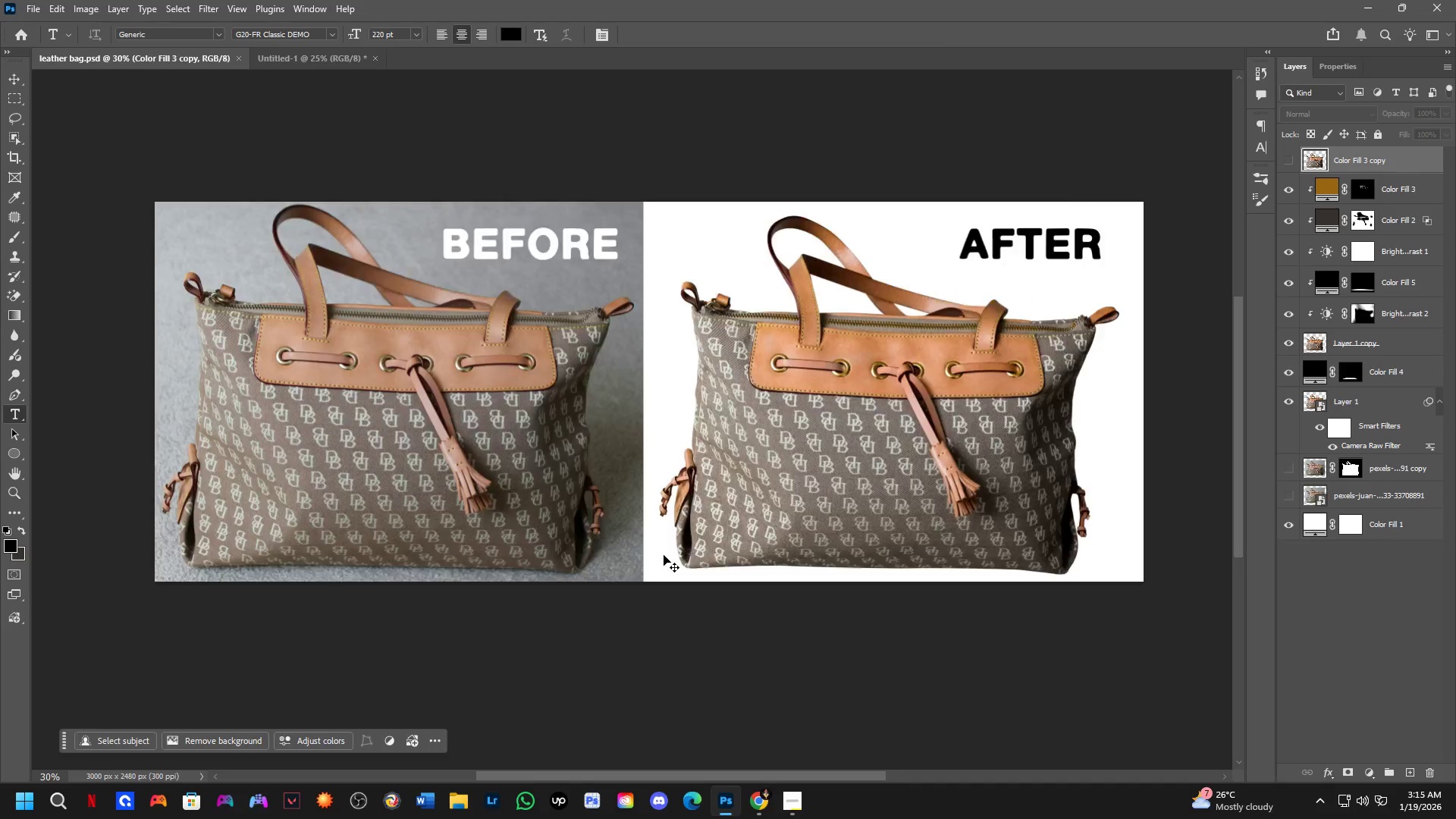 
key(Control+ControlLeft)
 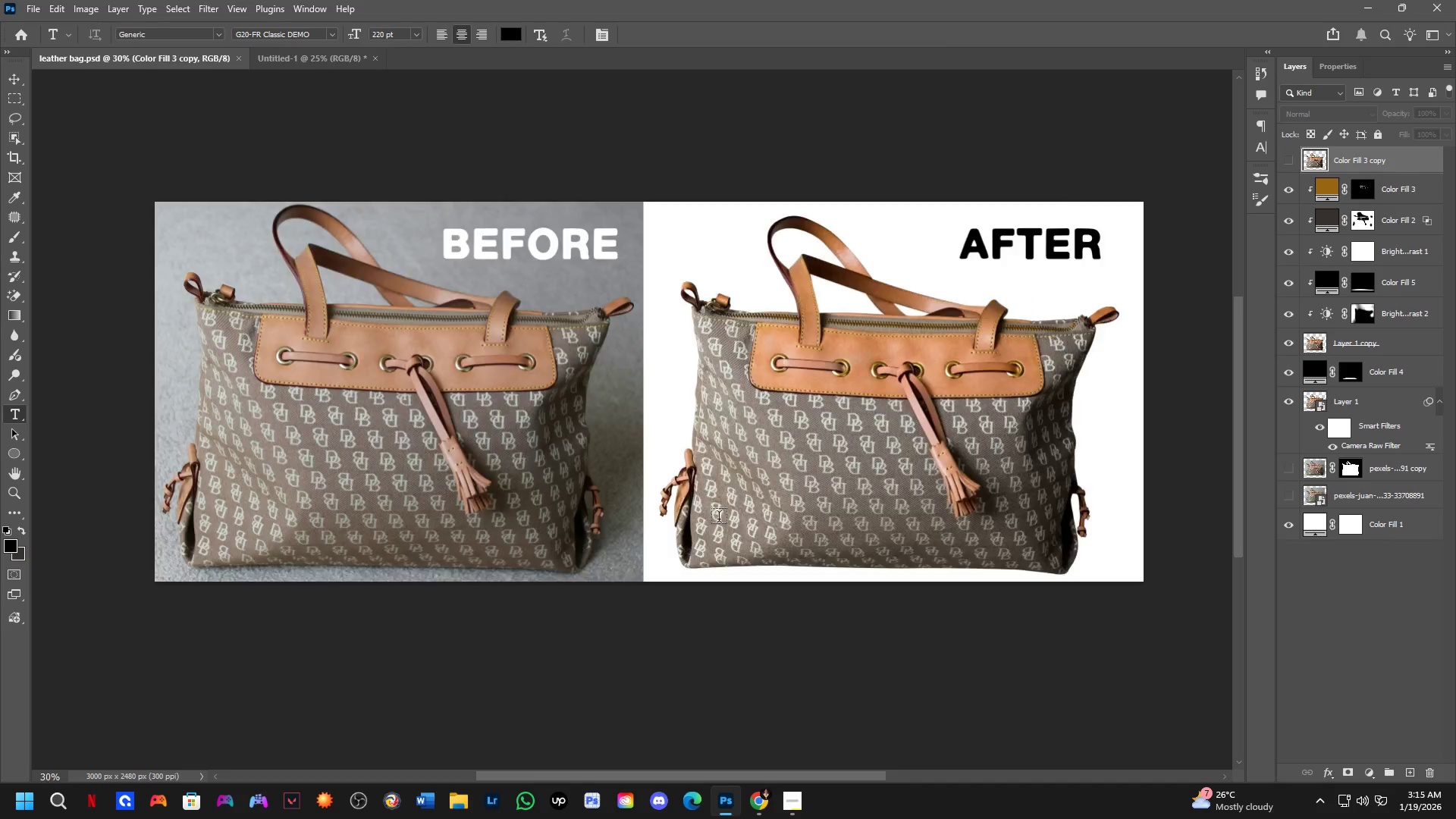 
key(Control+Tab)
 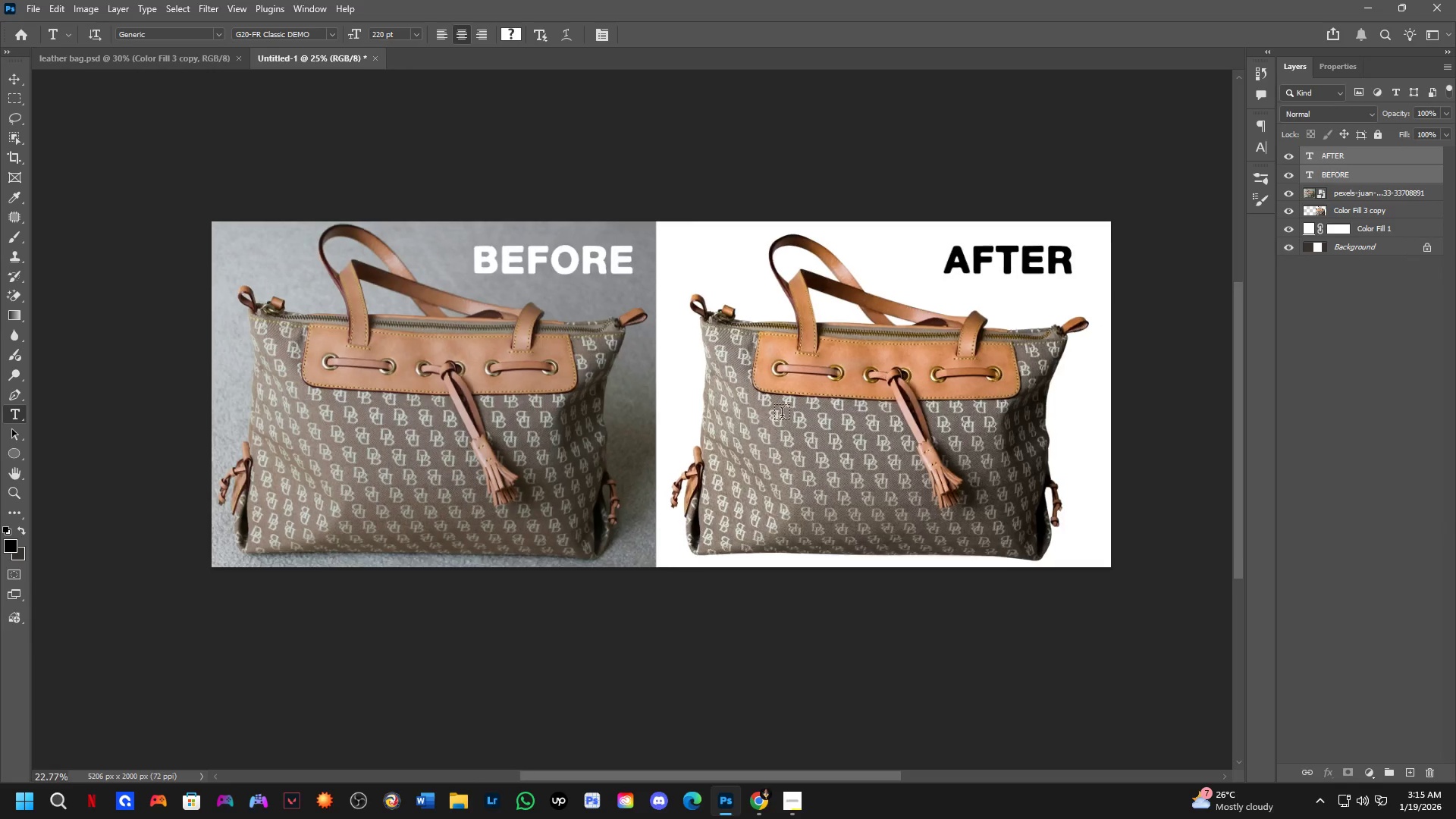 
scroll: coordinate [667, 573], scroll_direction: up, amount: 5.0
 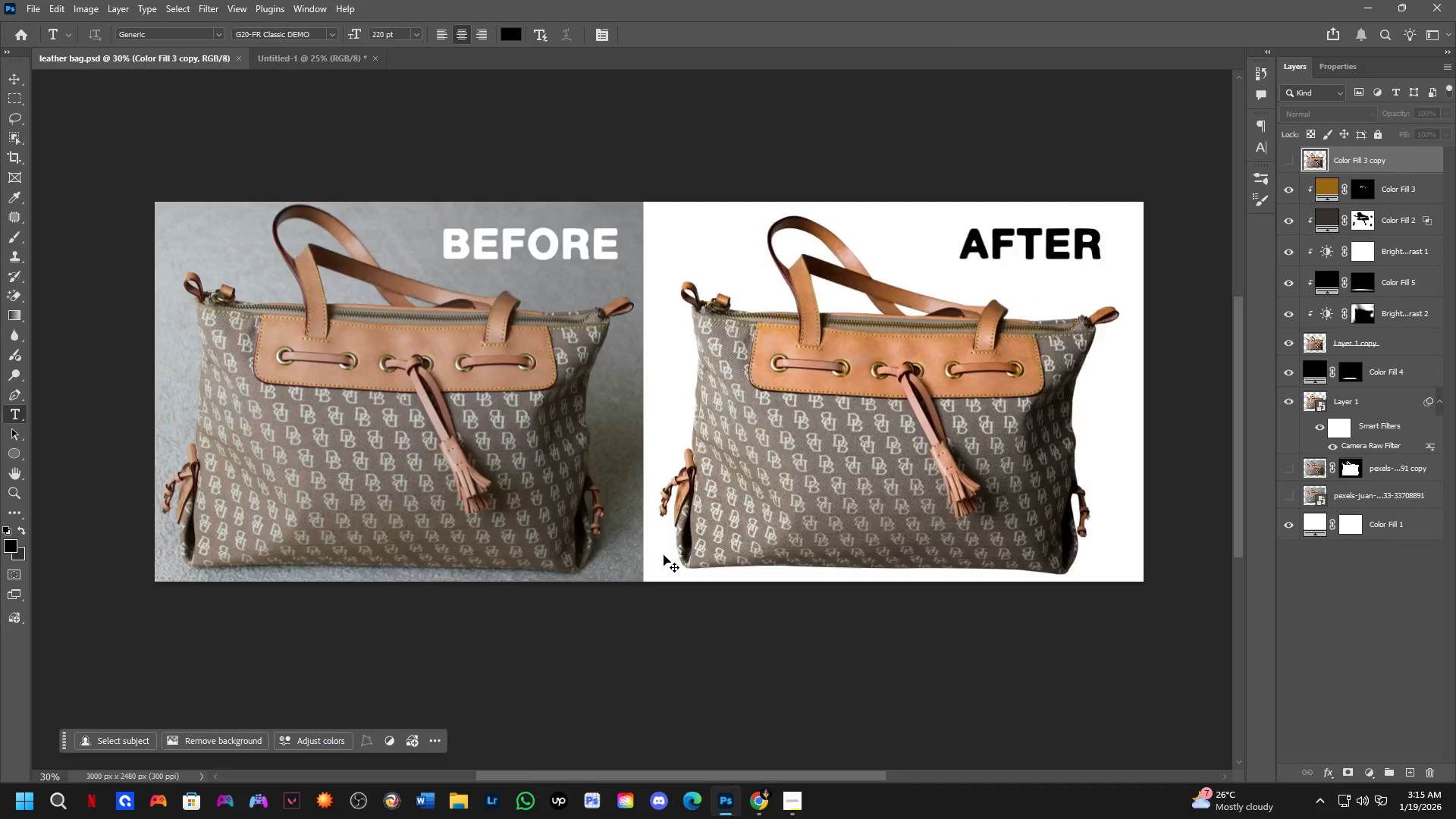 
scroll: coordinate [784, 412], scroll_direction: down, amount: 2.0
 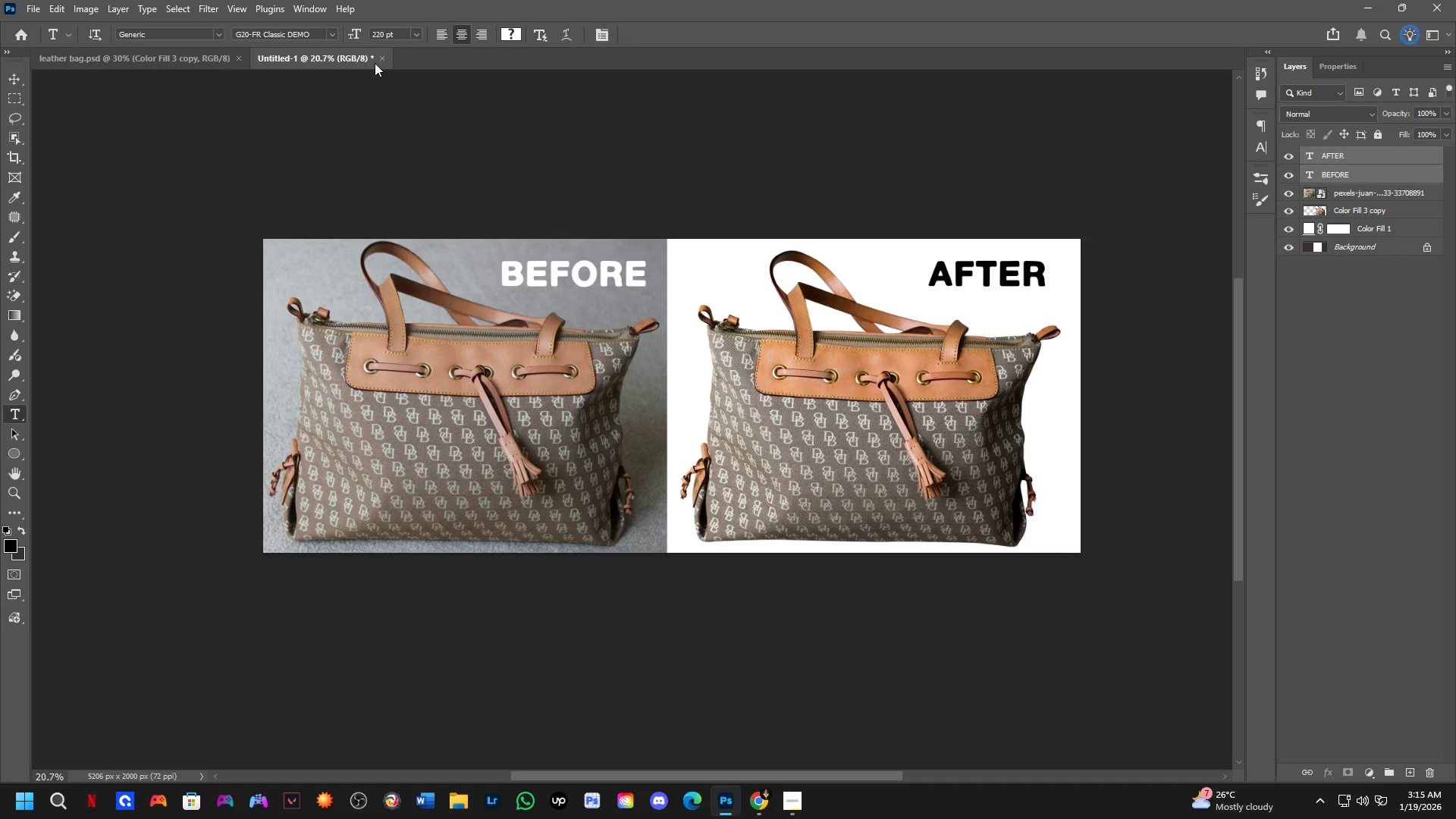 
left_click([384, 56])
 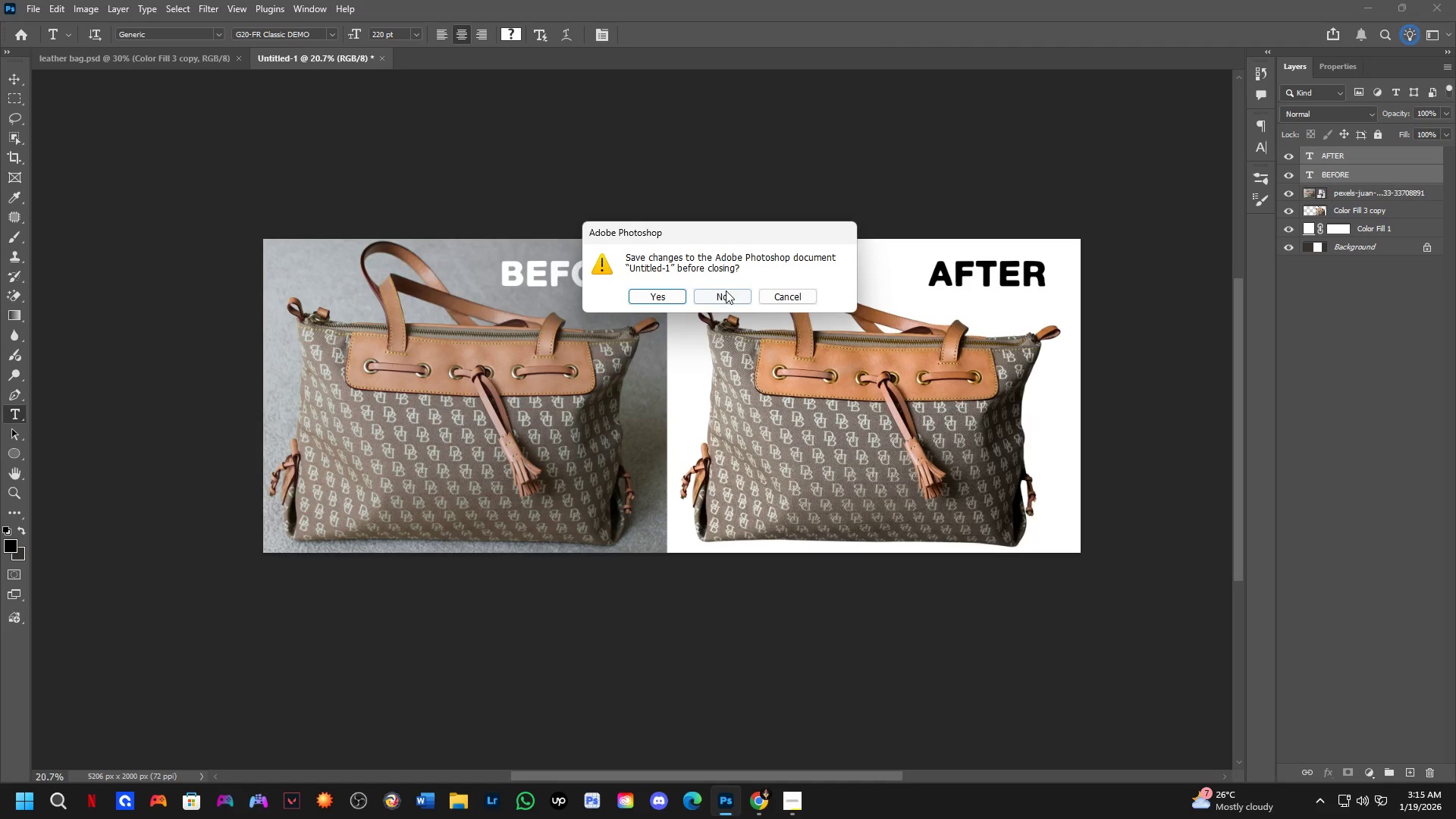 
left_click([725, 290])
 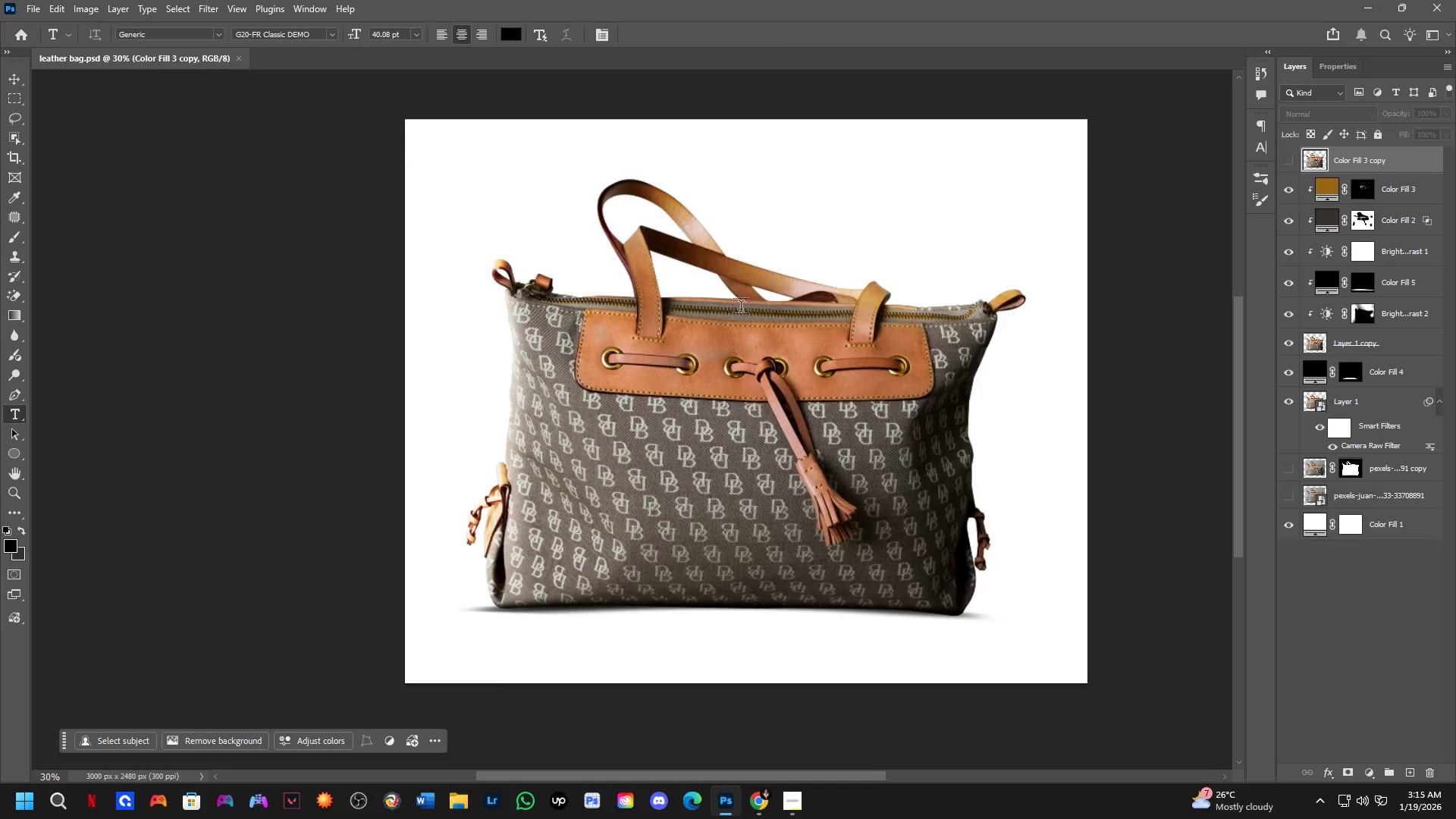 
scroll: coordinate [814, 324], scroll_direction: down, amount: 3.0
 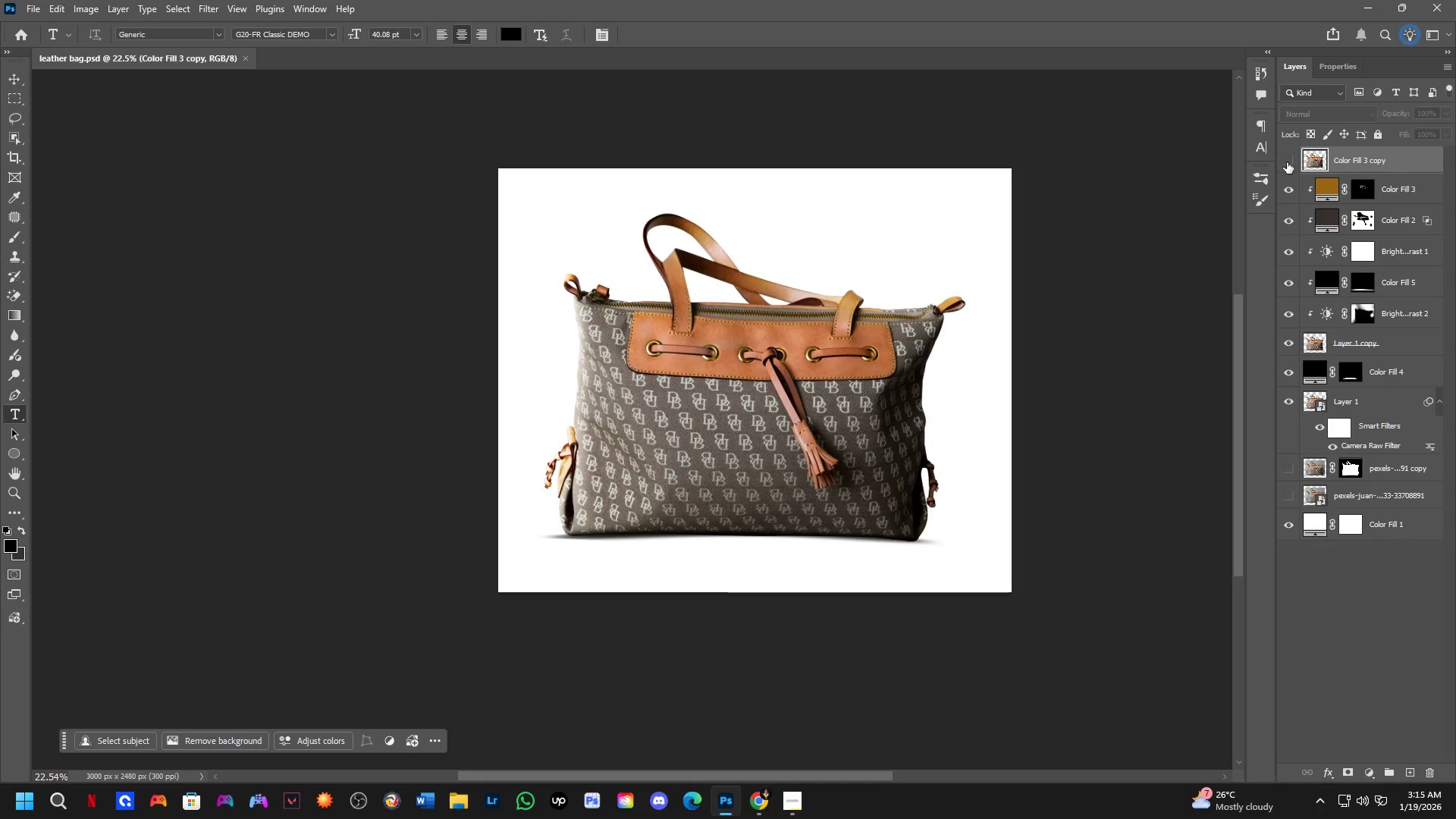 
left_click([1284, 161])
 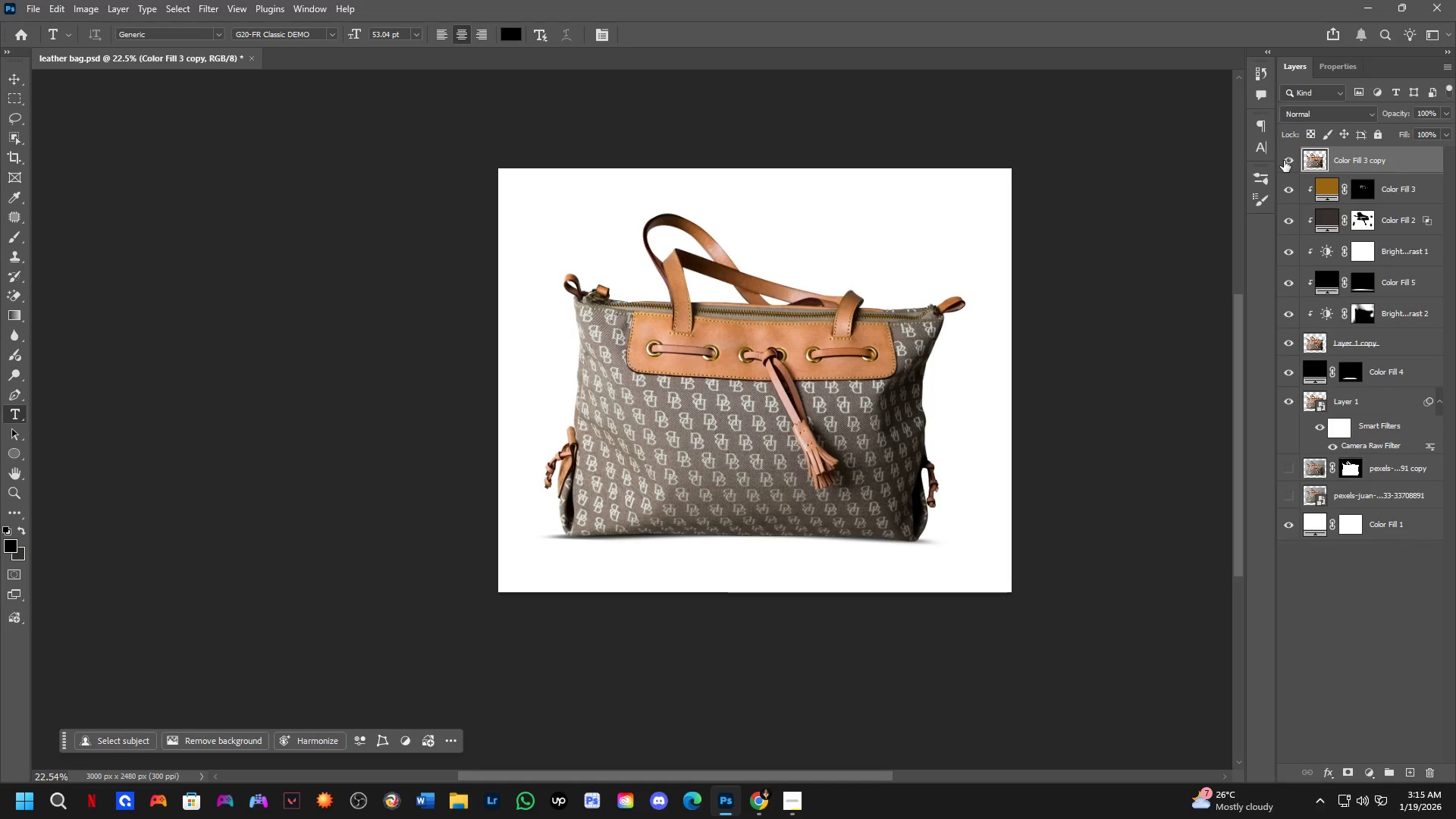 
left_click([1284, 161])
 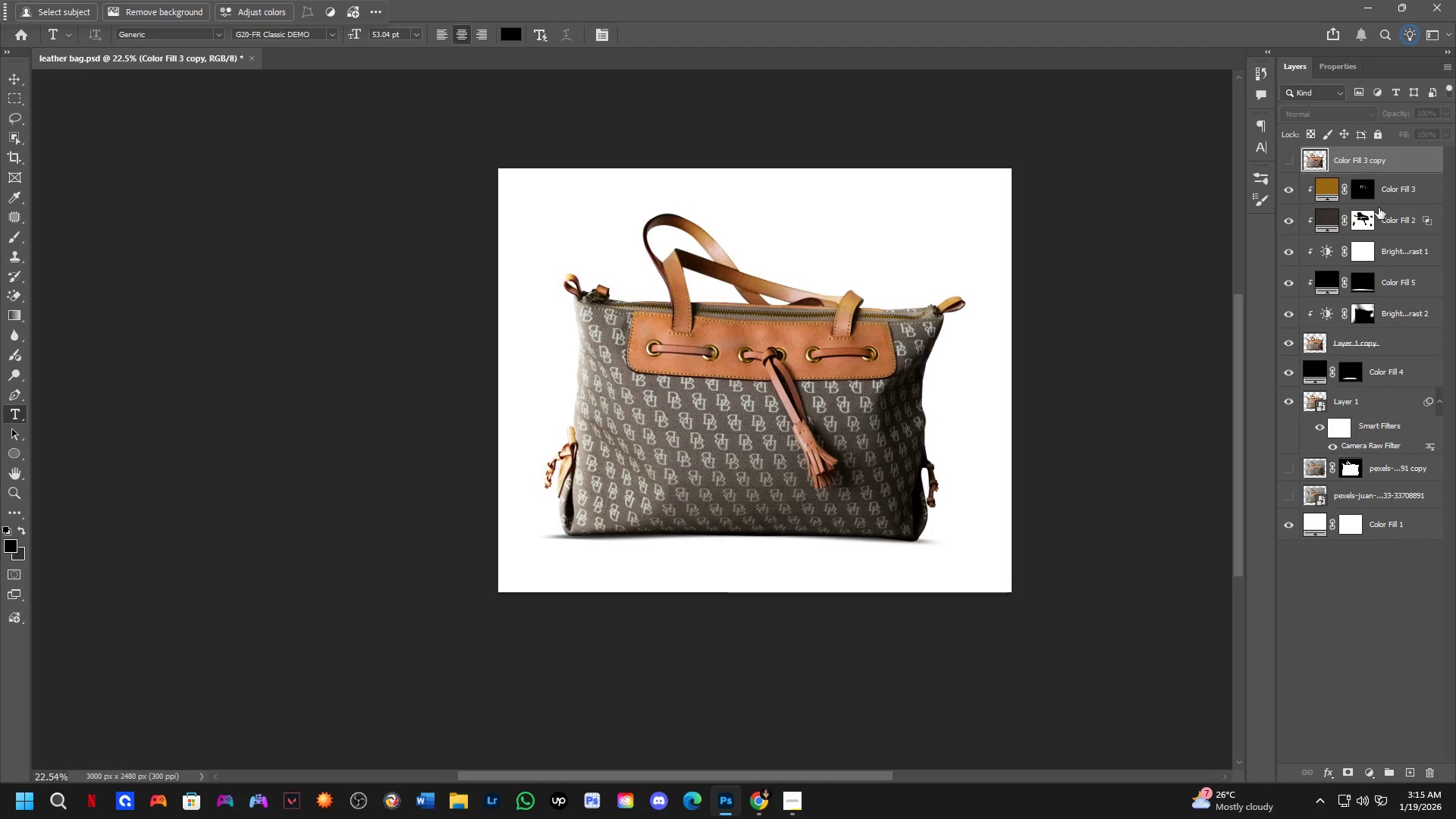 
left_click([1406, 194])
 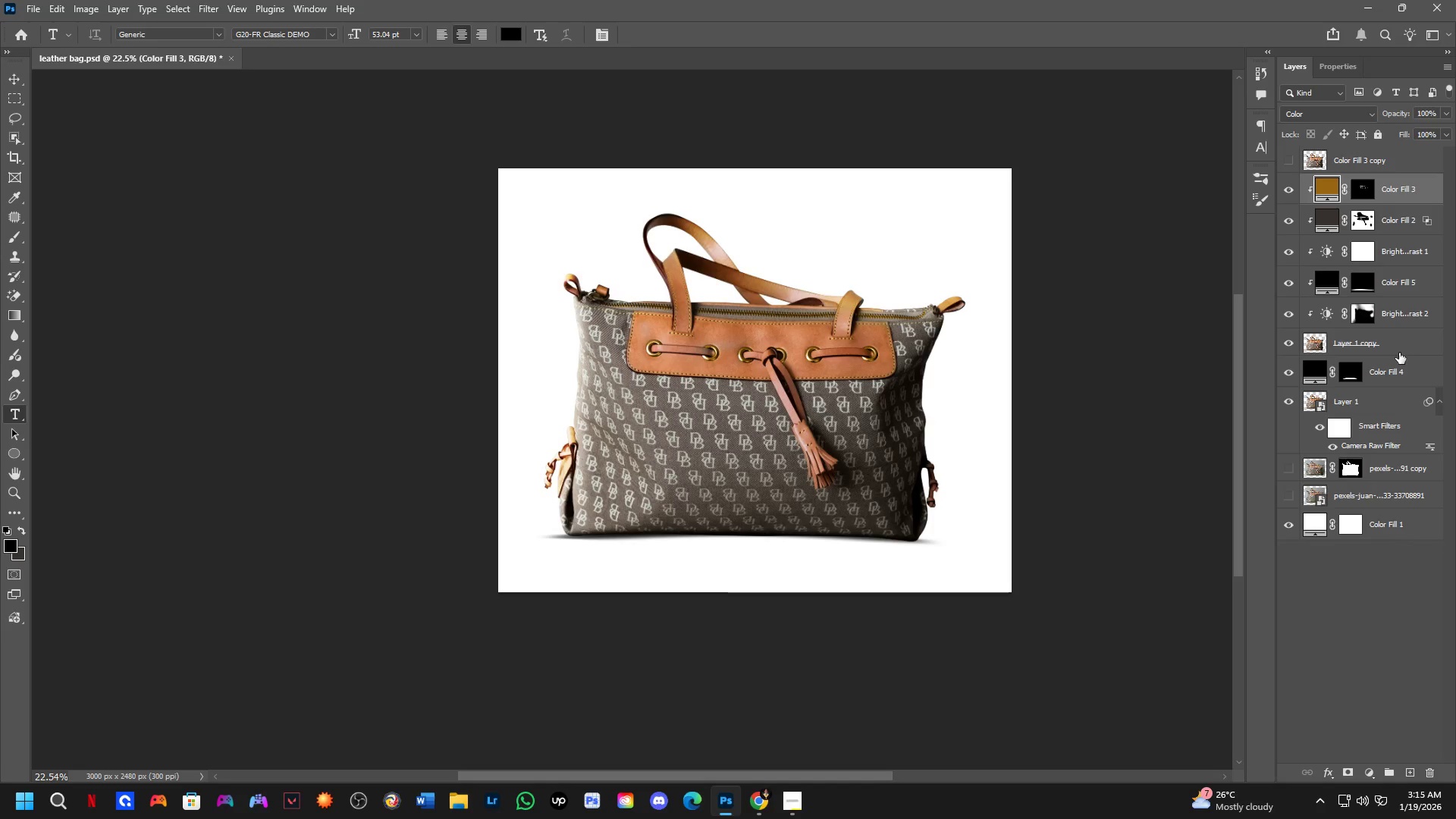 
hold_key(key=ControlLeft, duration=0.34)
 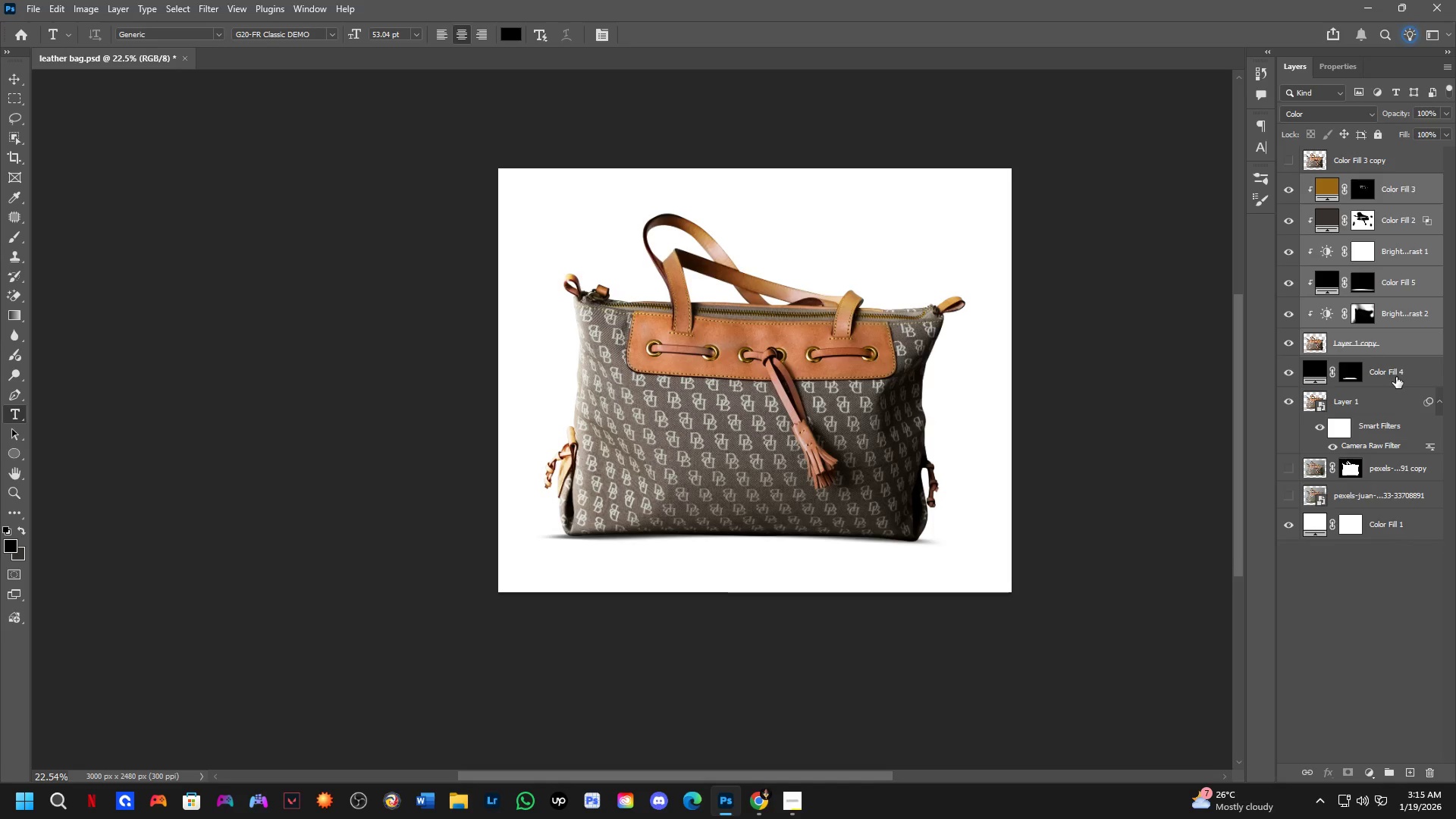 
key(Control+Shift+ShiftLeft)
 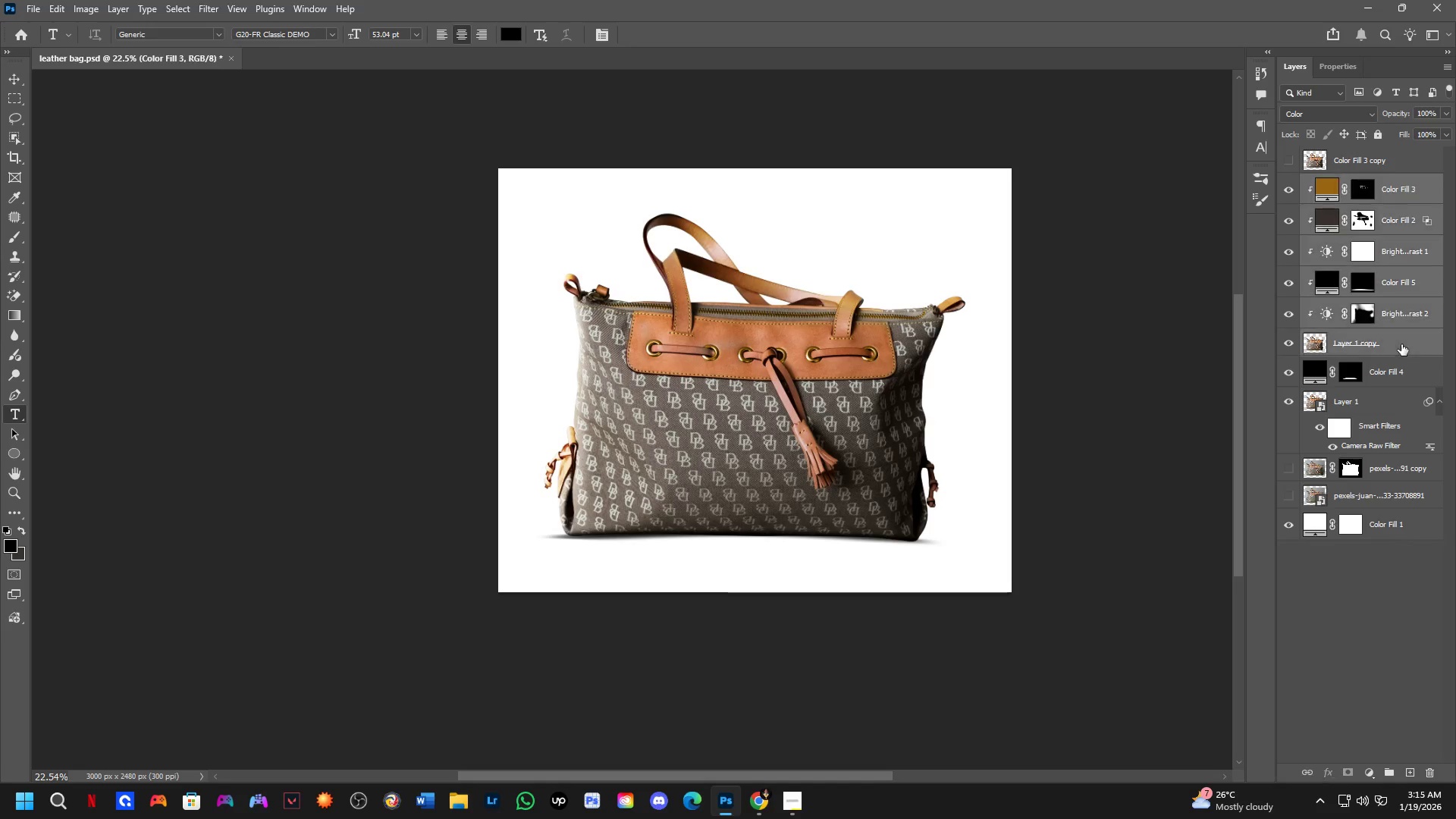 
left_click([1401, 344])
 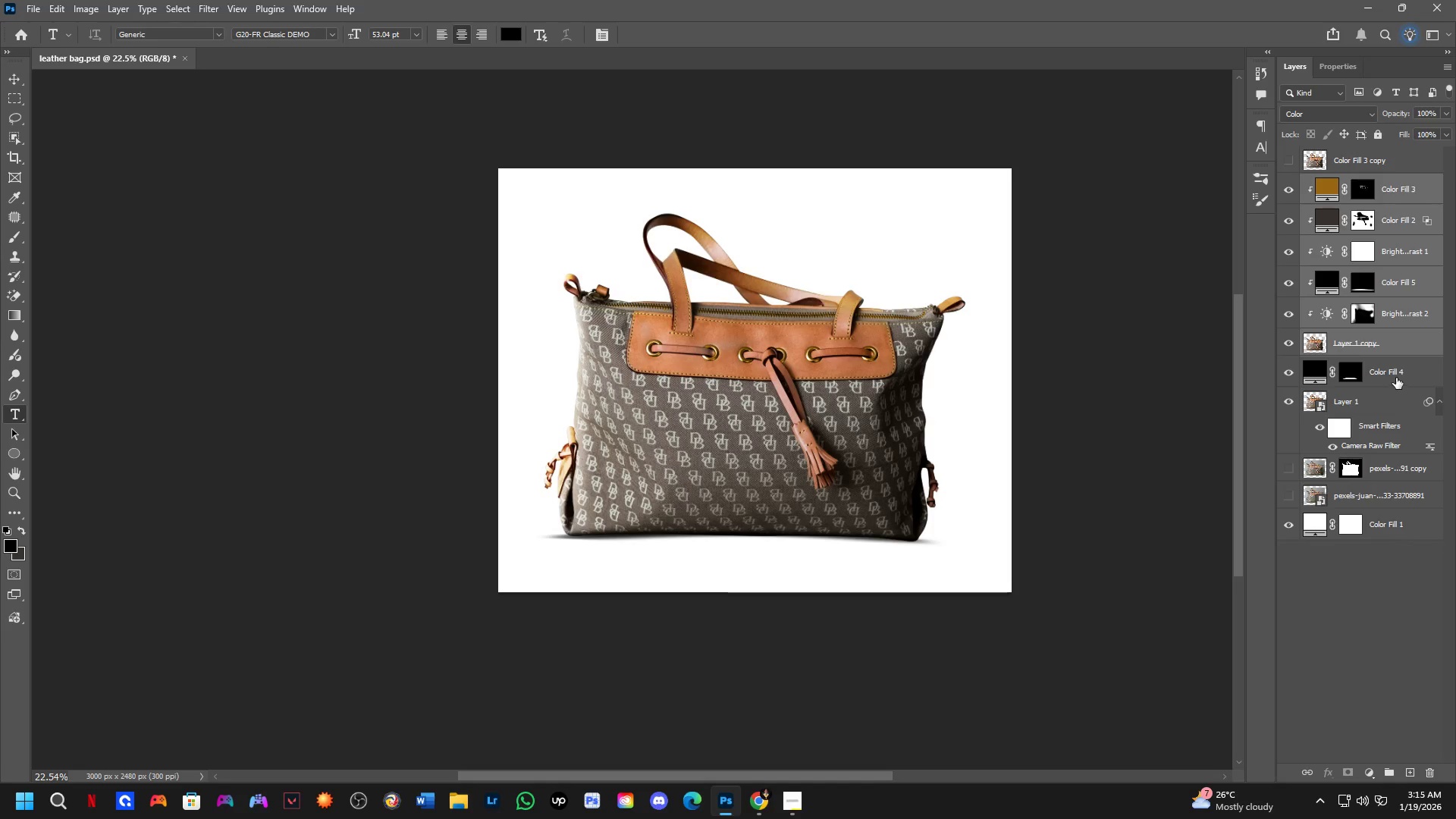 
key(Control+ControlLeft)
 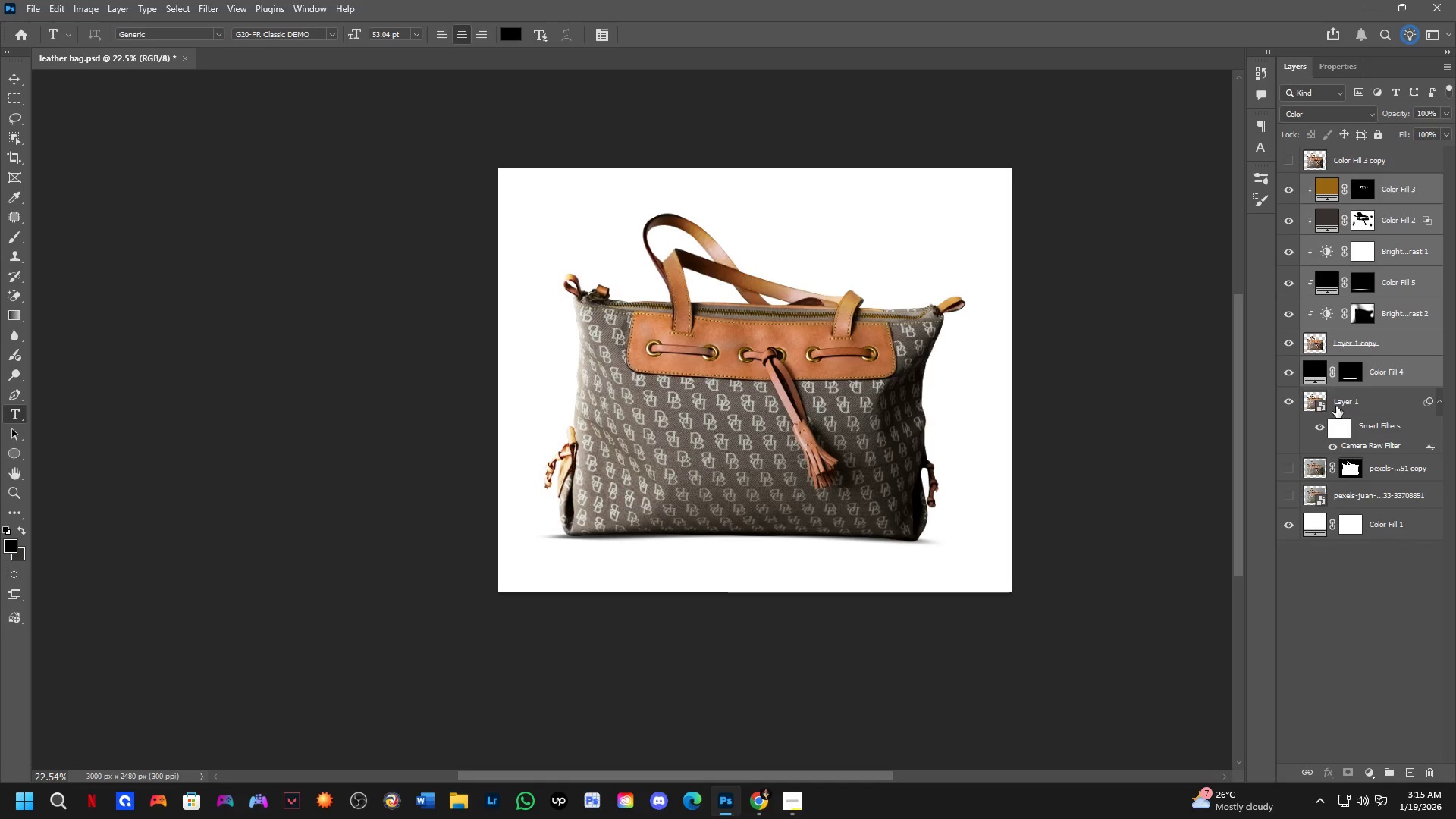 
left_click([1291, 400])
 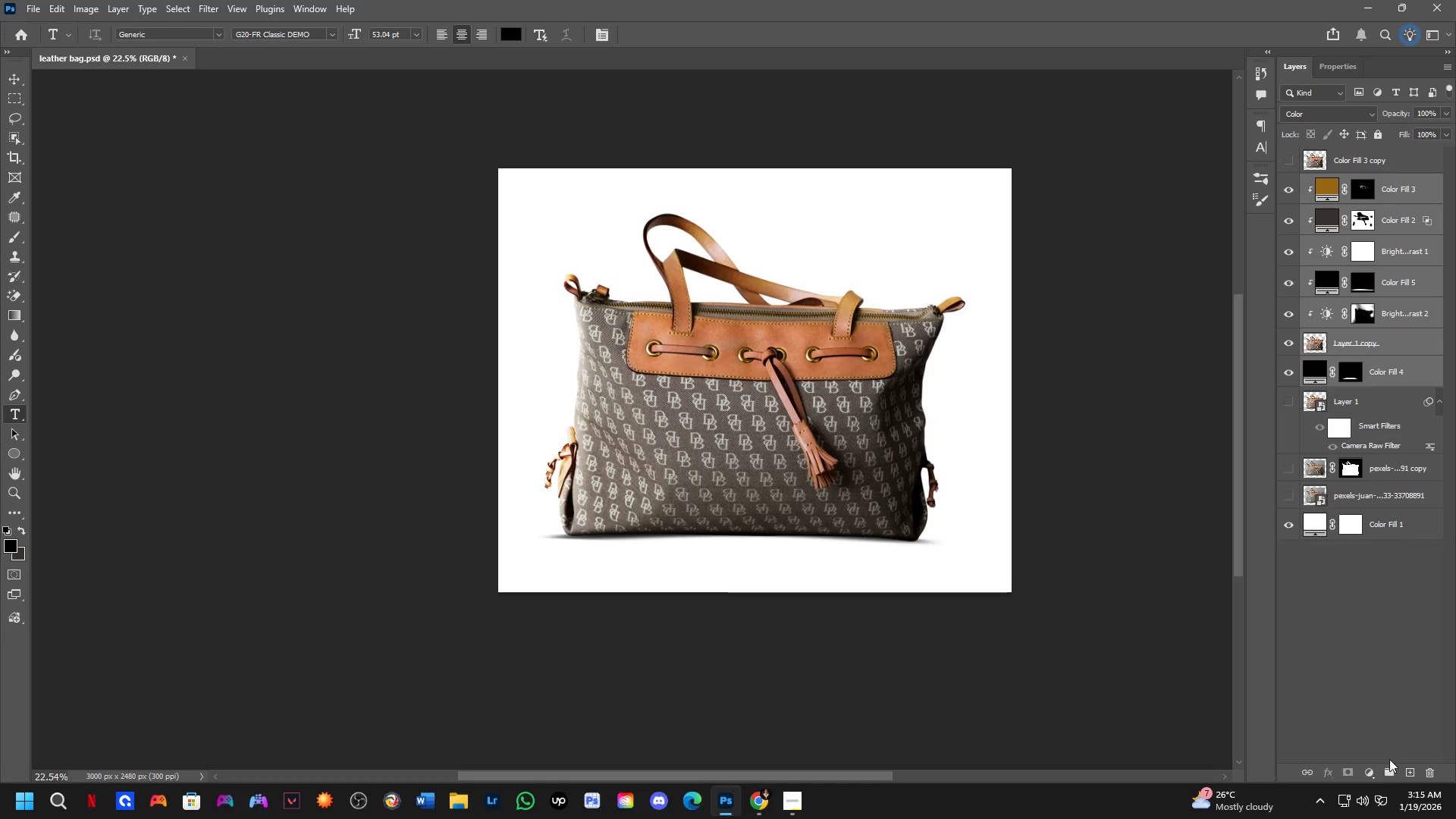 
left_click([1385, 778])
 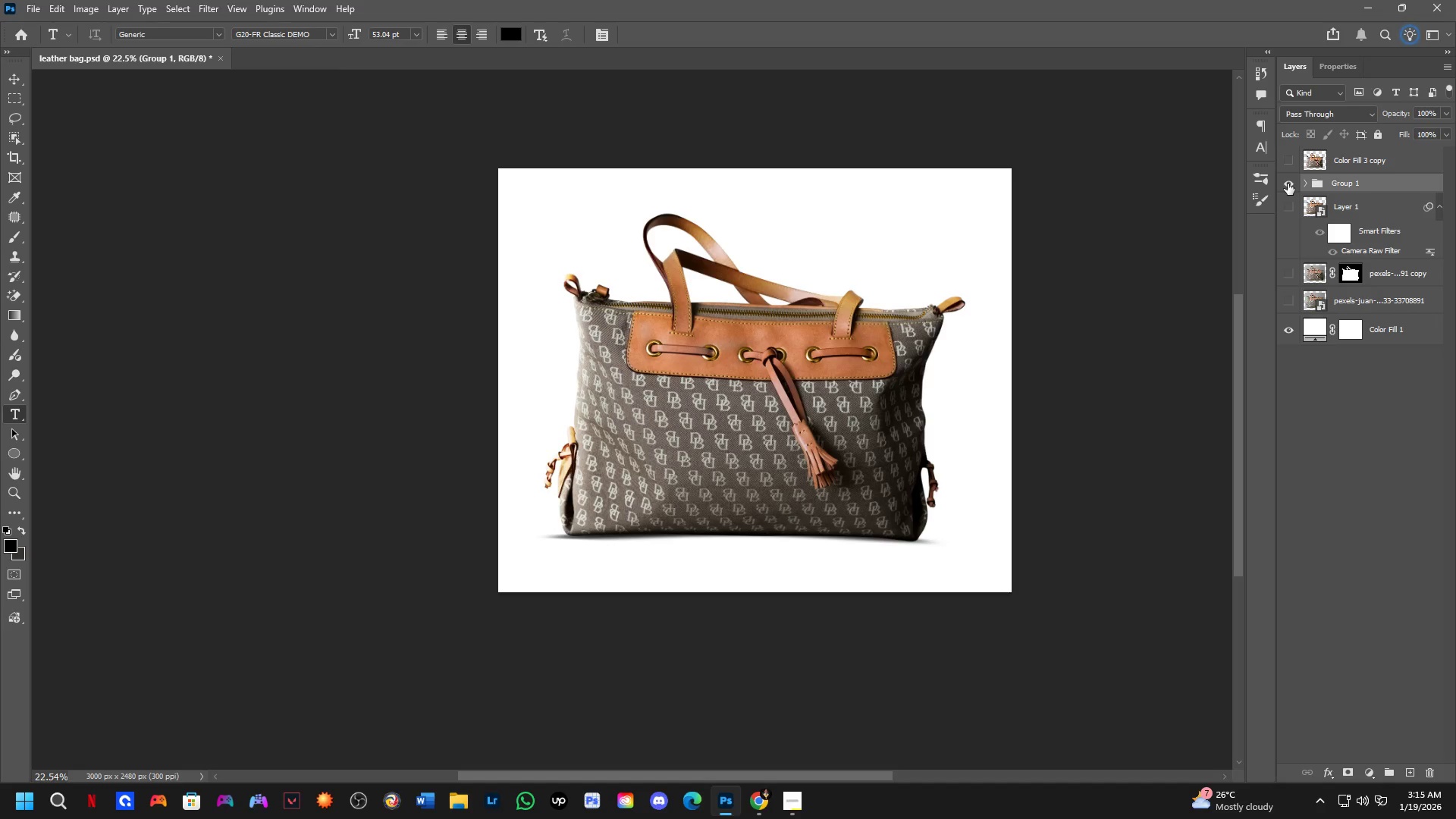 
double_click([1288, 183])
 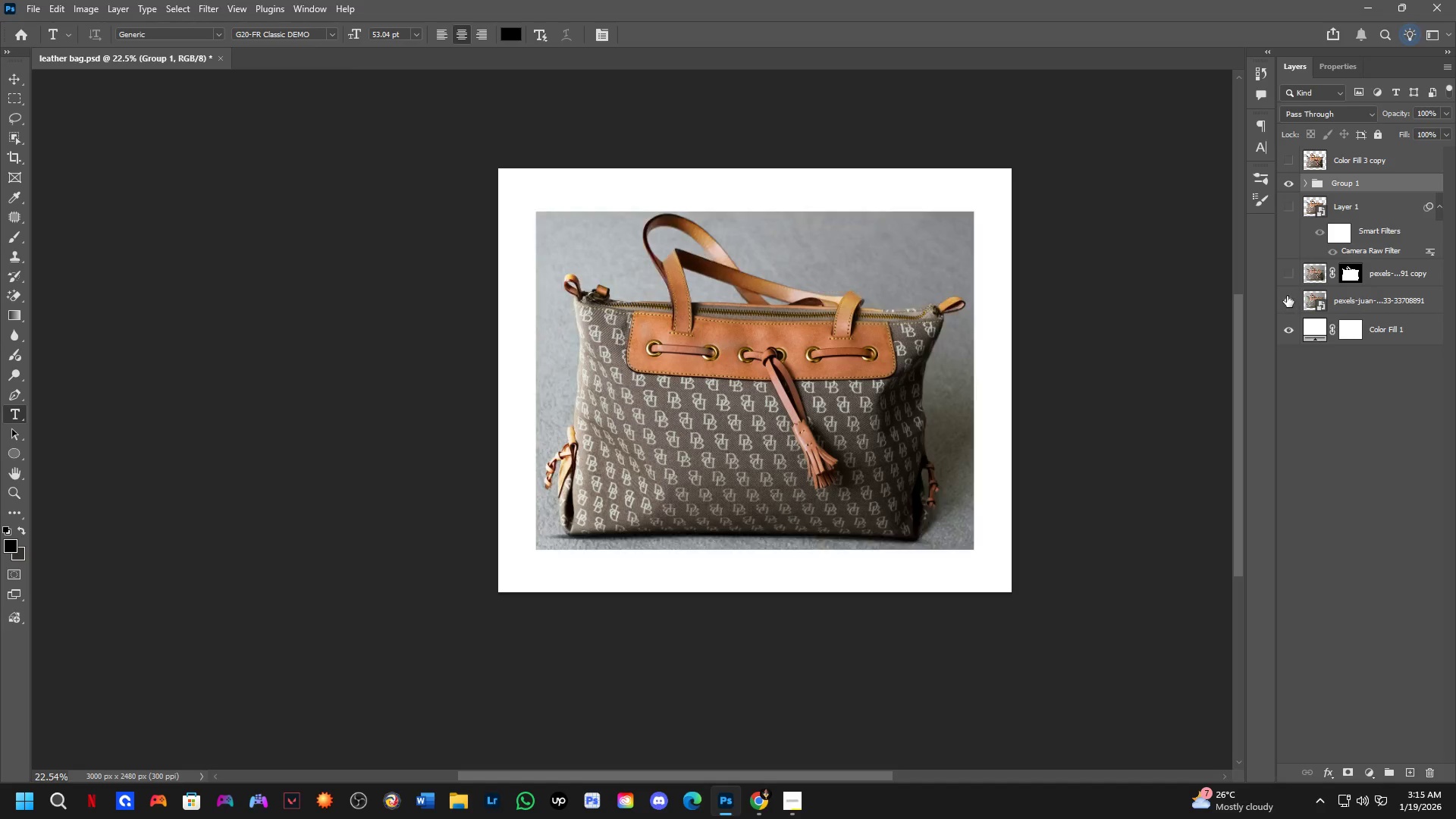 
double_click([1287, 296])
 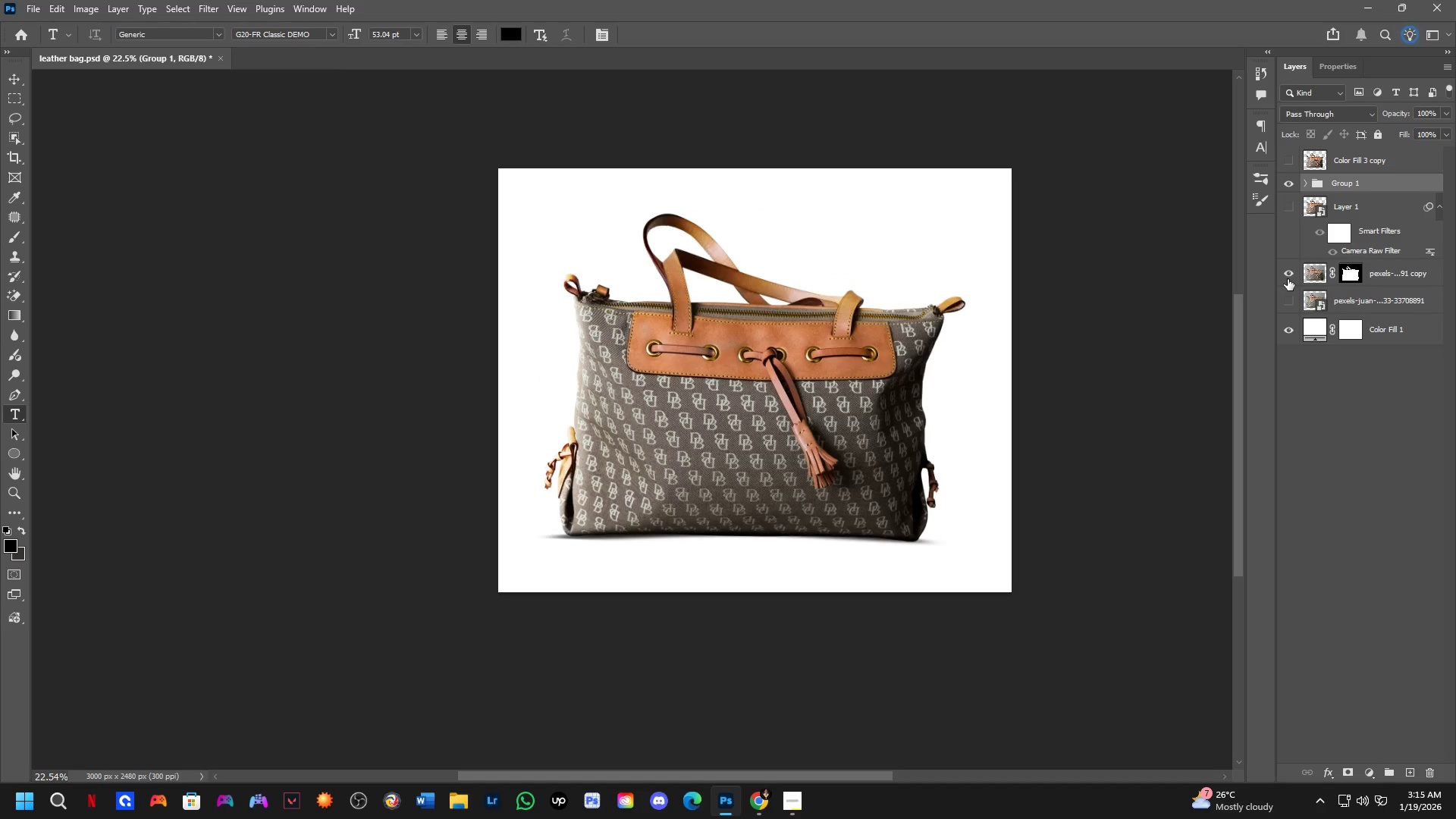 
double_click([1288, 279])
 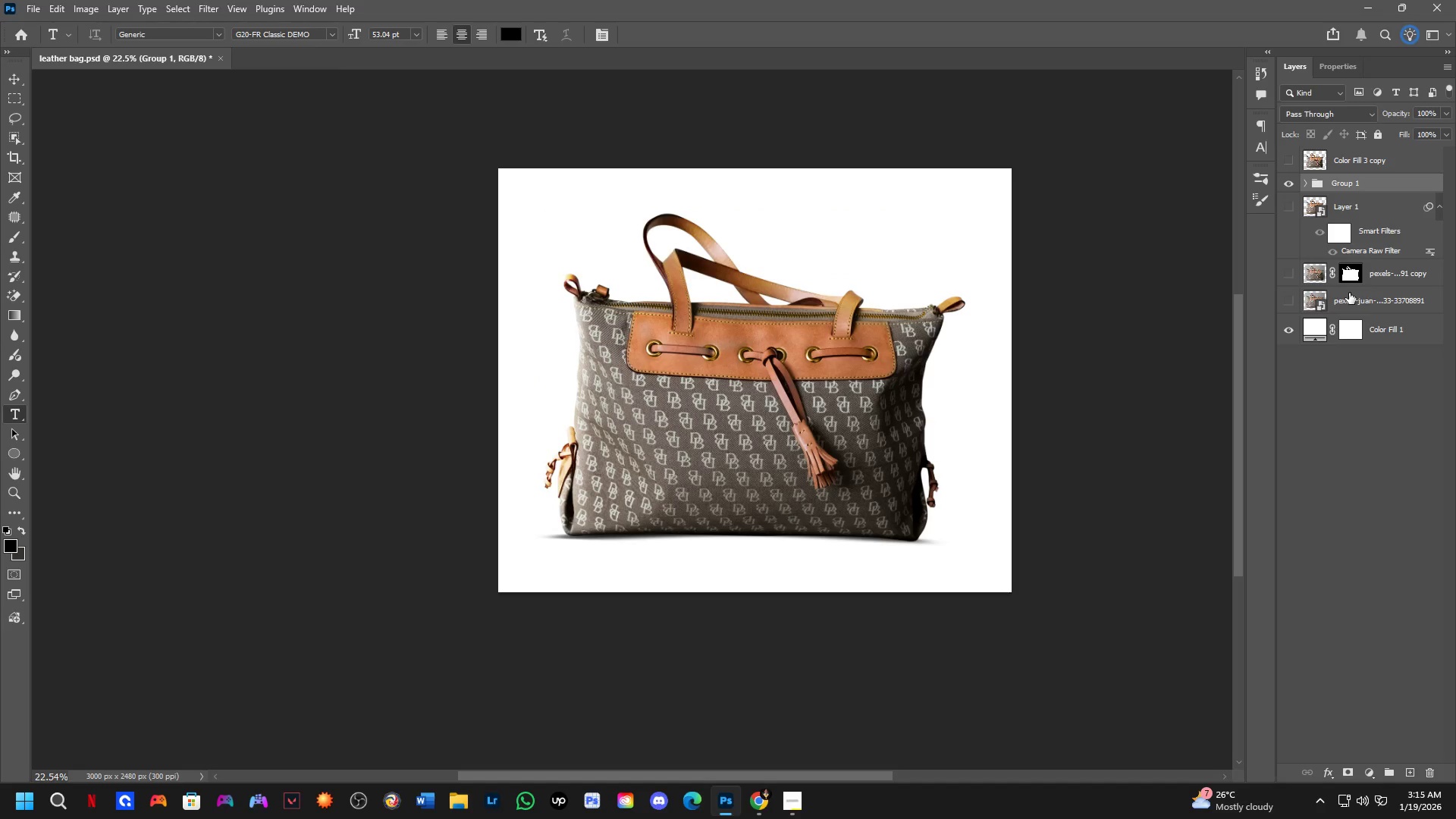 
double_click([1349, 293])
 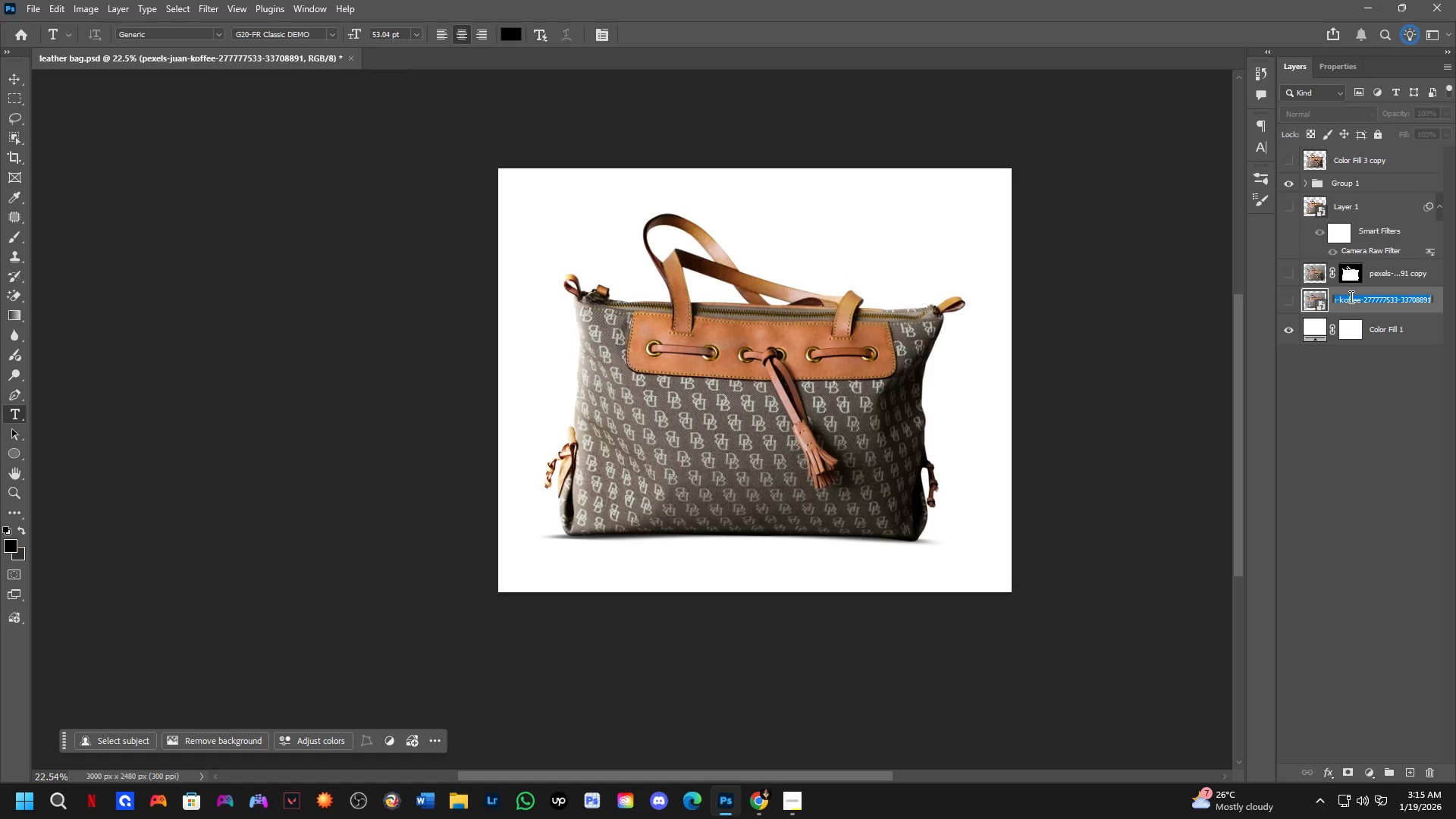 
type(reference)
 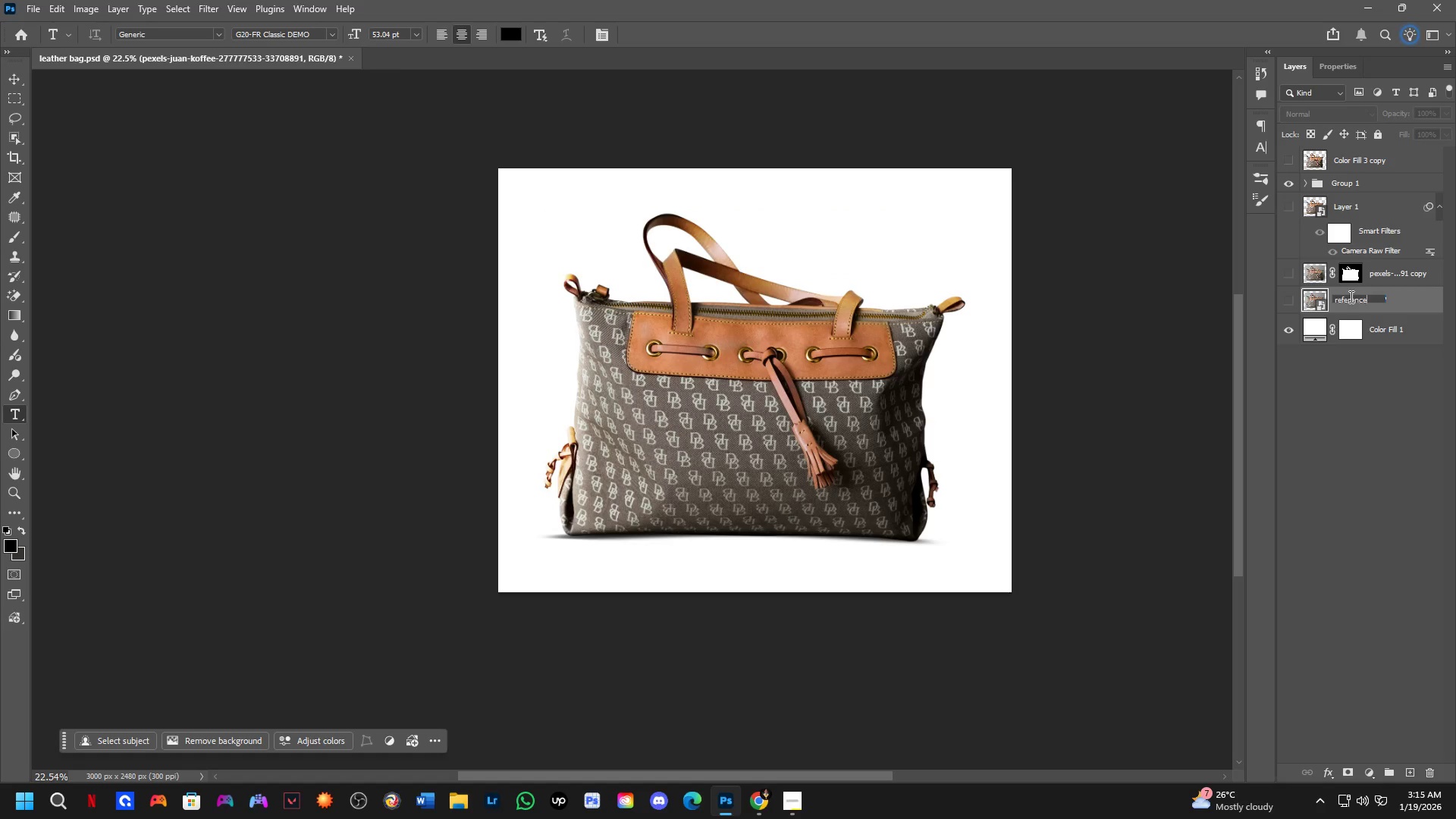 
key(Enter)
 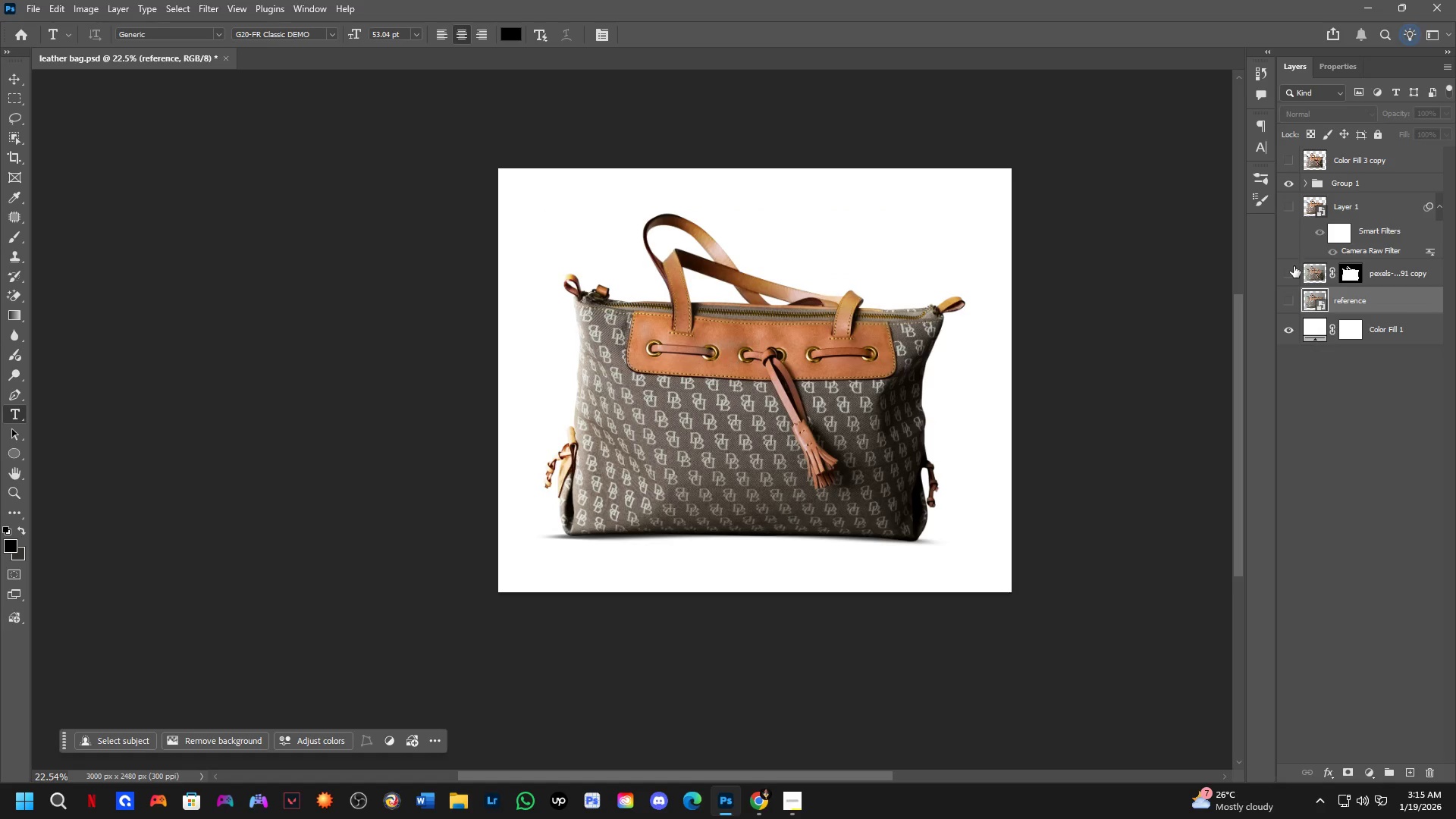 
left_click([1294, 269])
 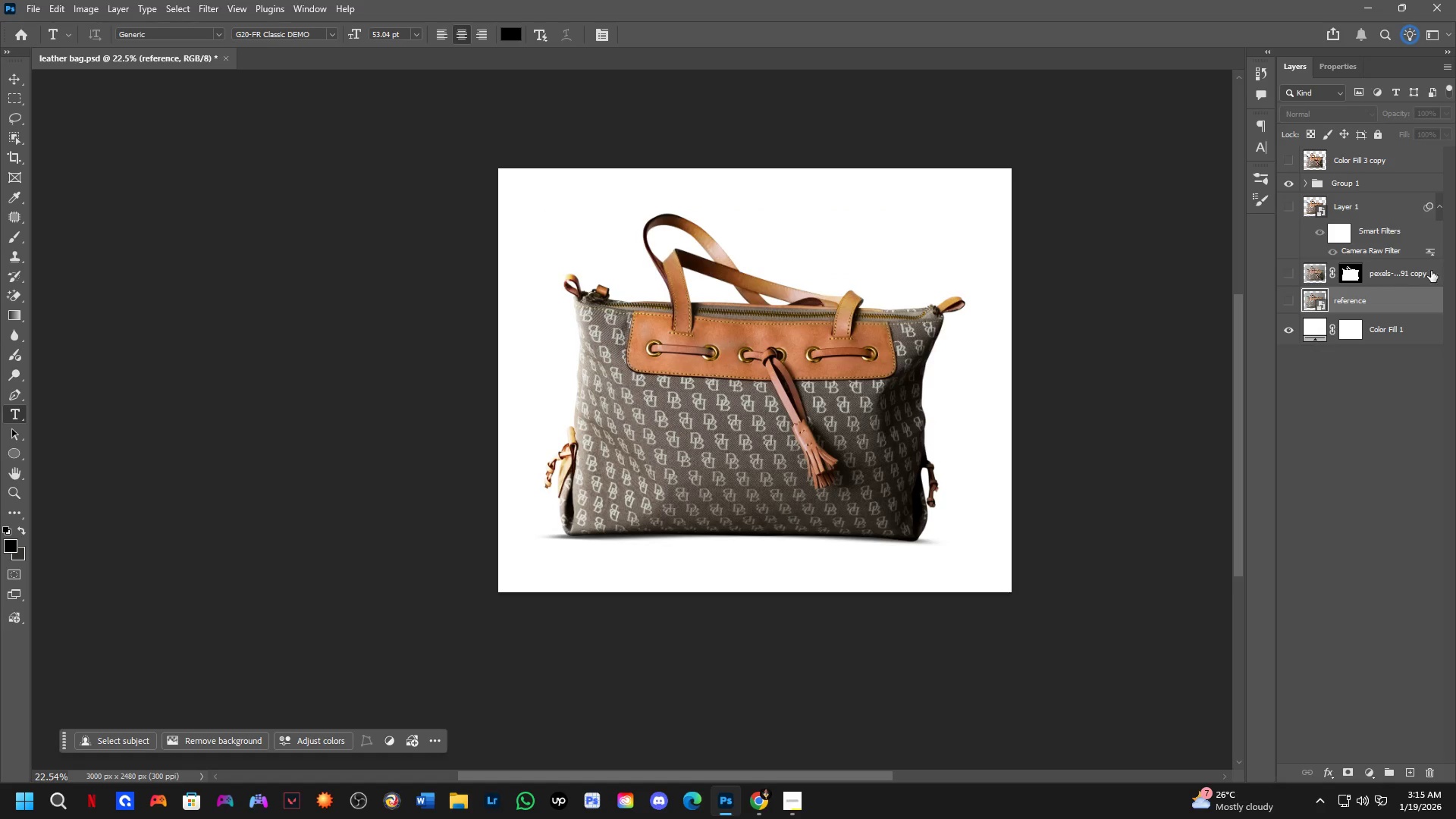 
double_click([1401, 274])
 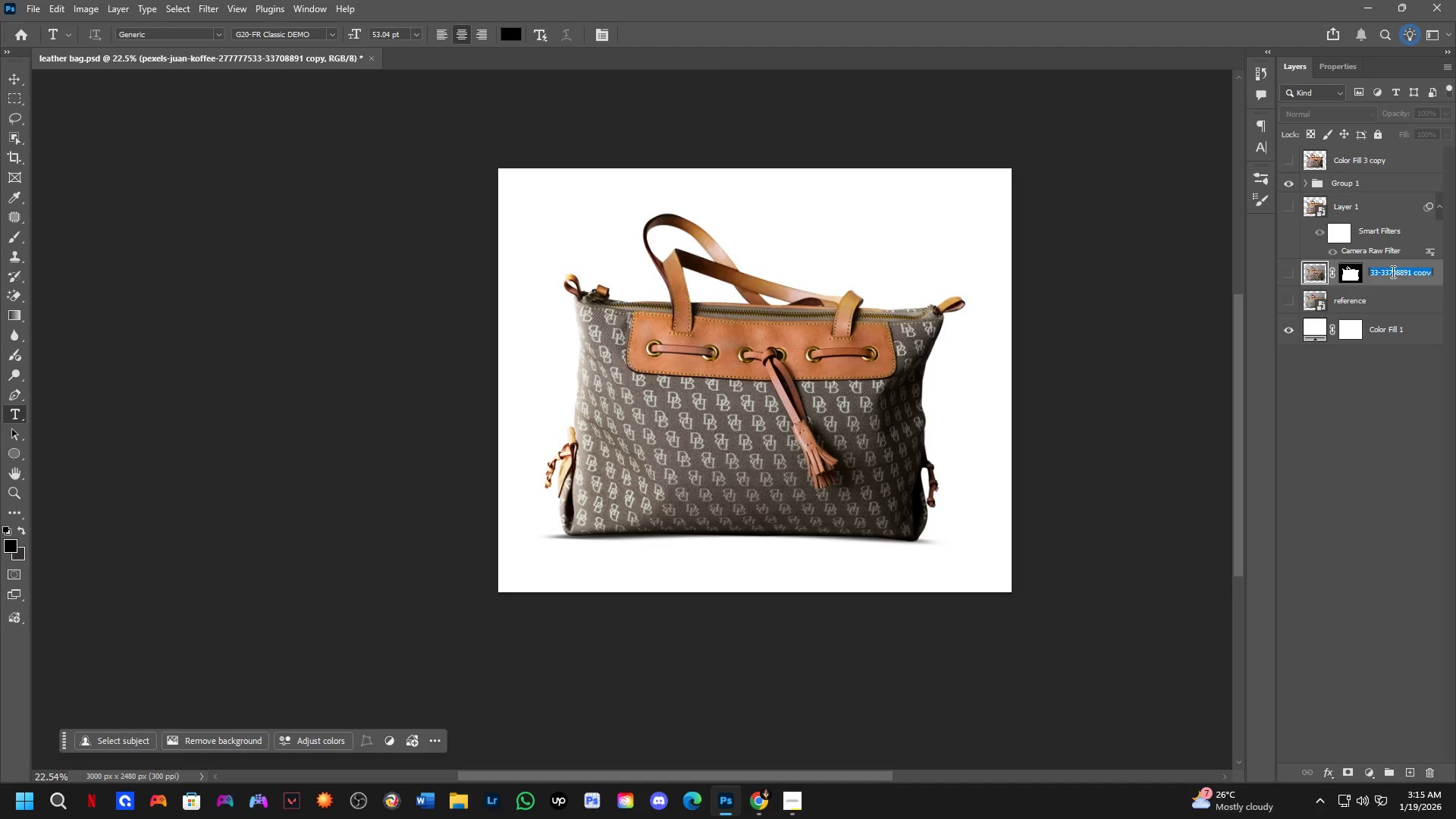 
type(remove bg)
 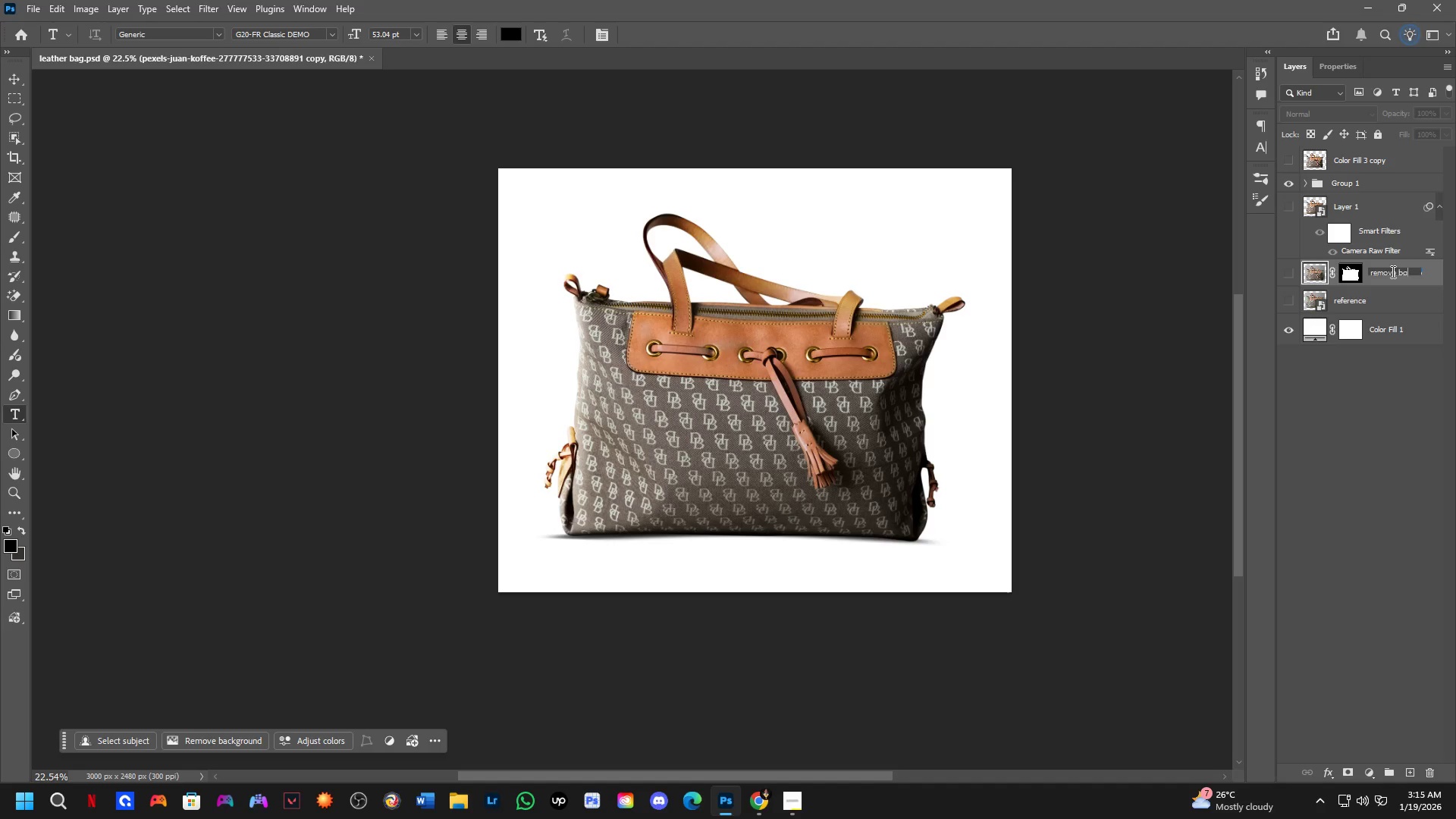 
key(Enter)
 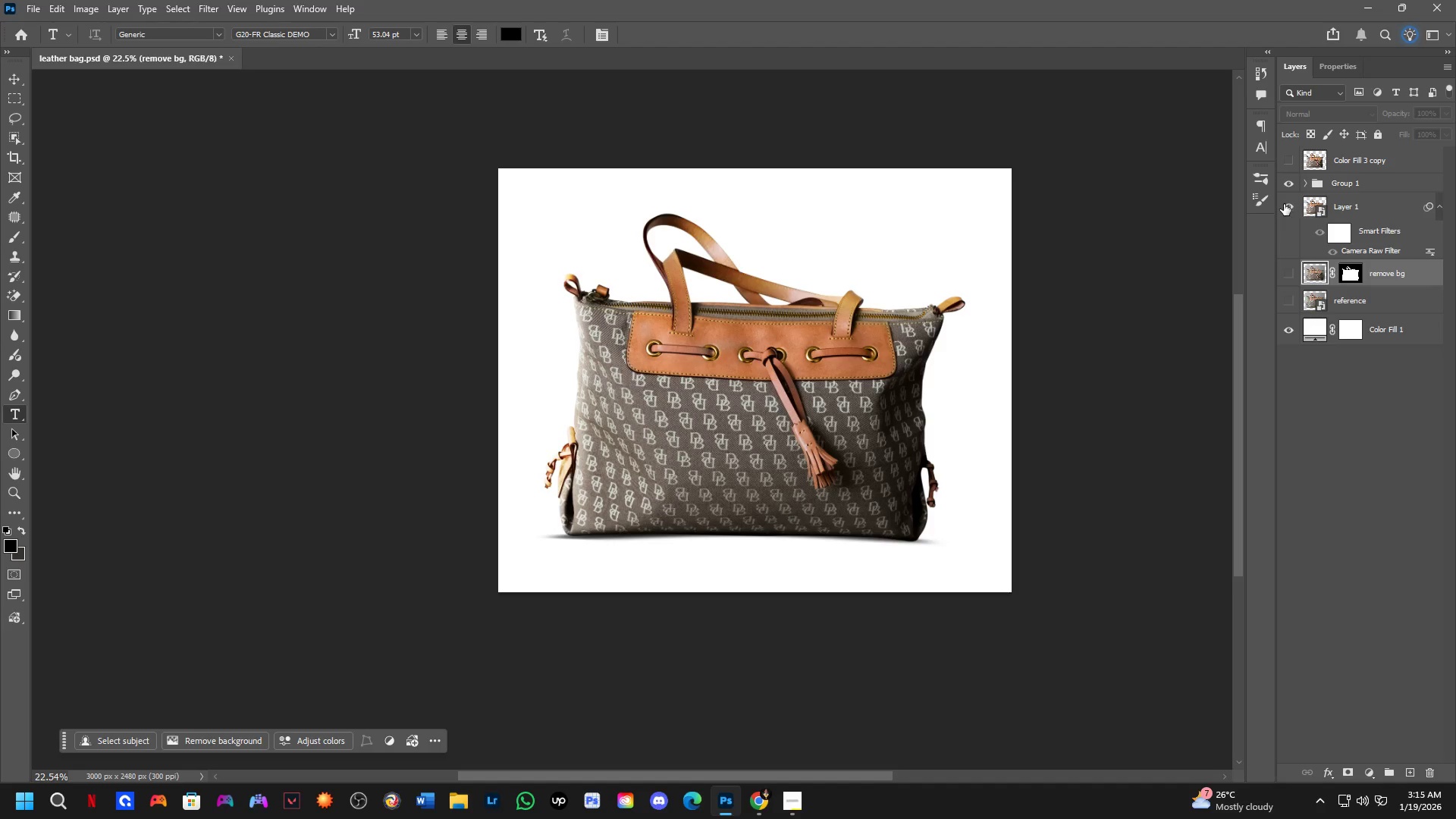 
double_click([1284, 204])
 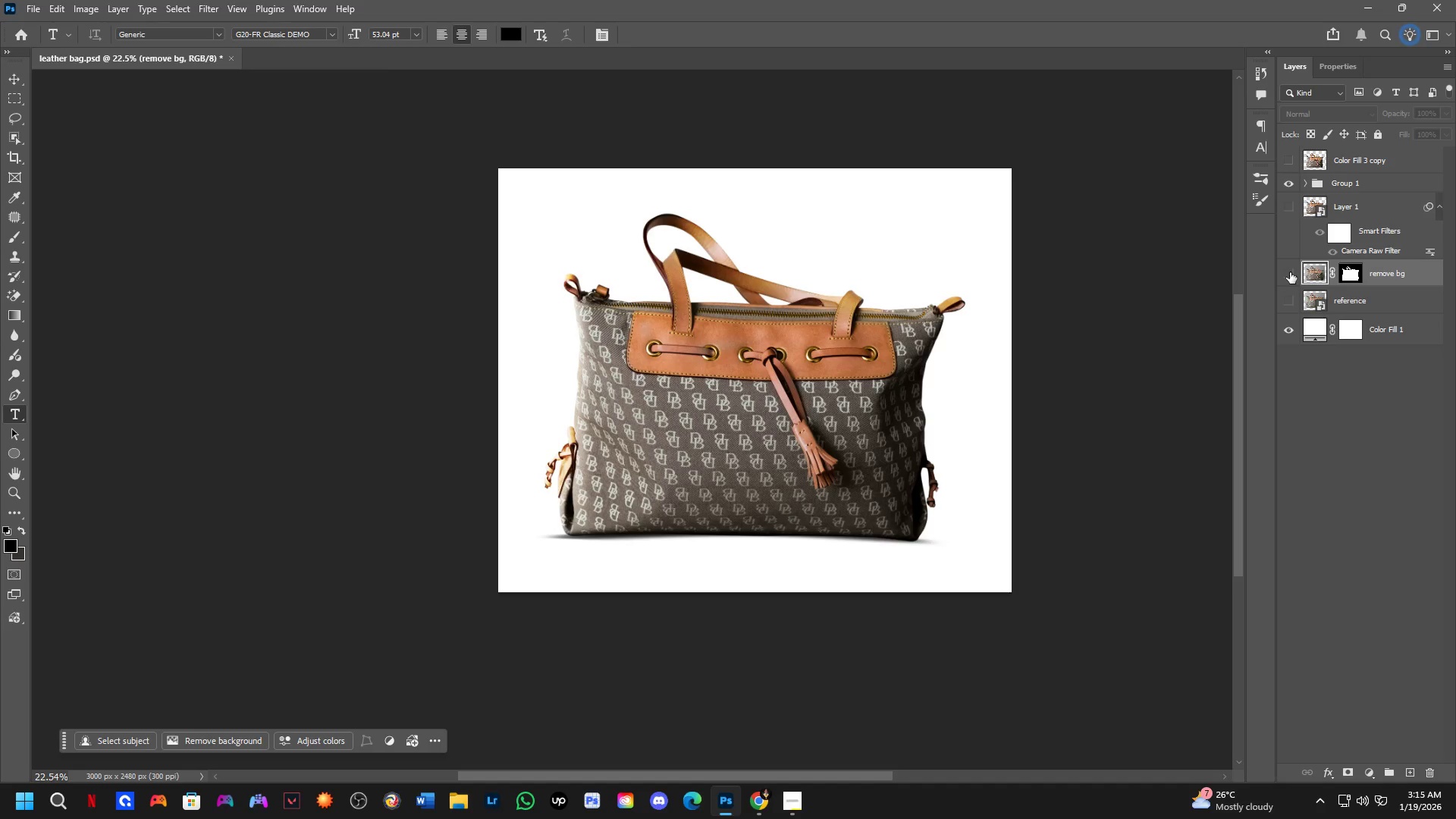 
left_click([1357, 206])
 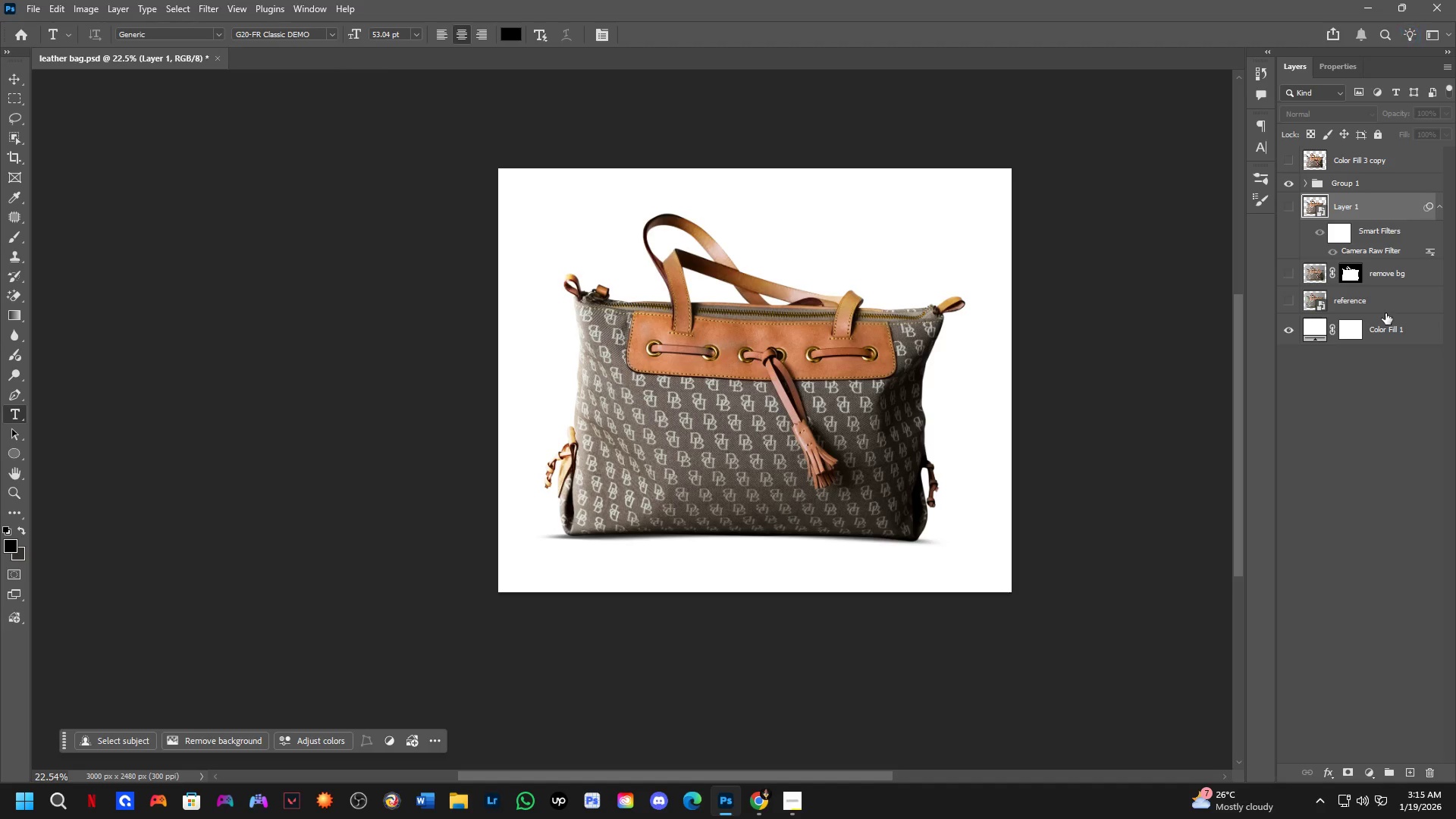 
key(Control+ControlLeft)
 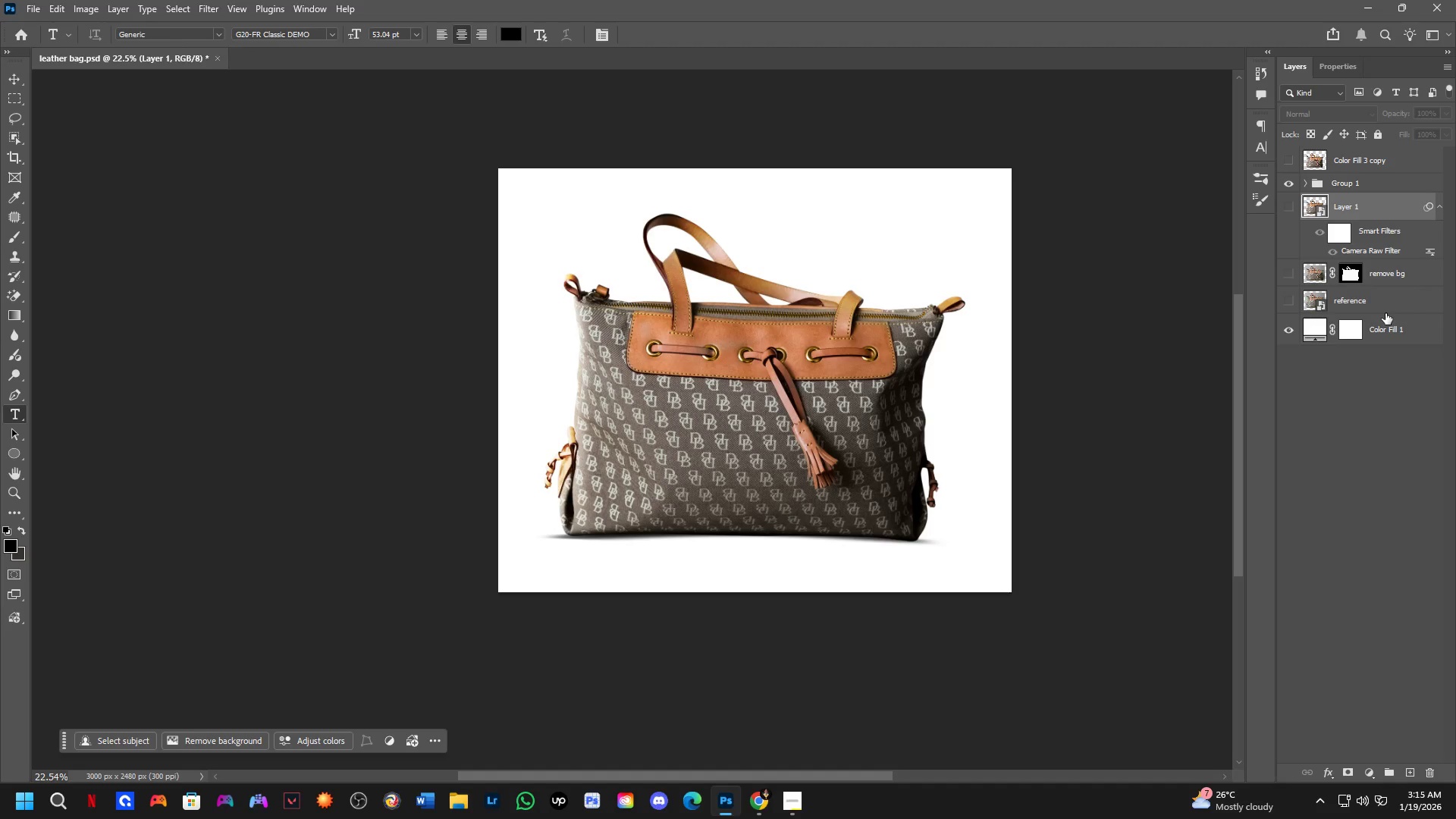 
key(Control+Shift+ShiftLeft)
 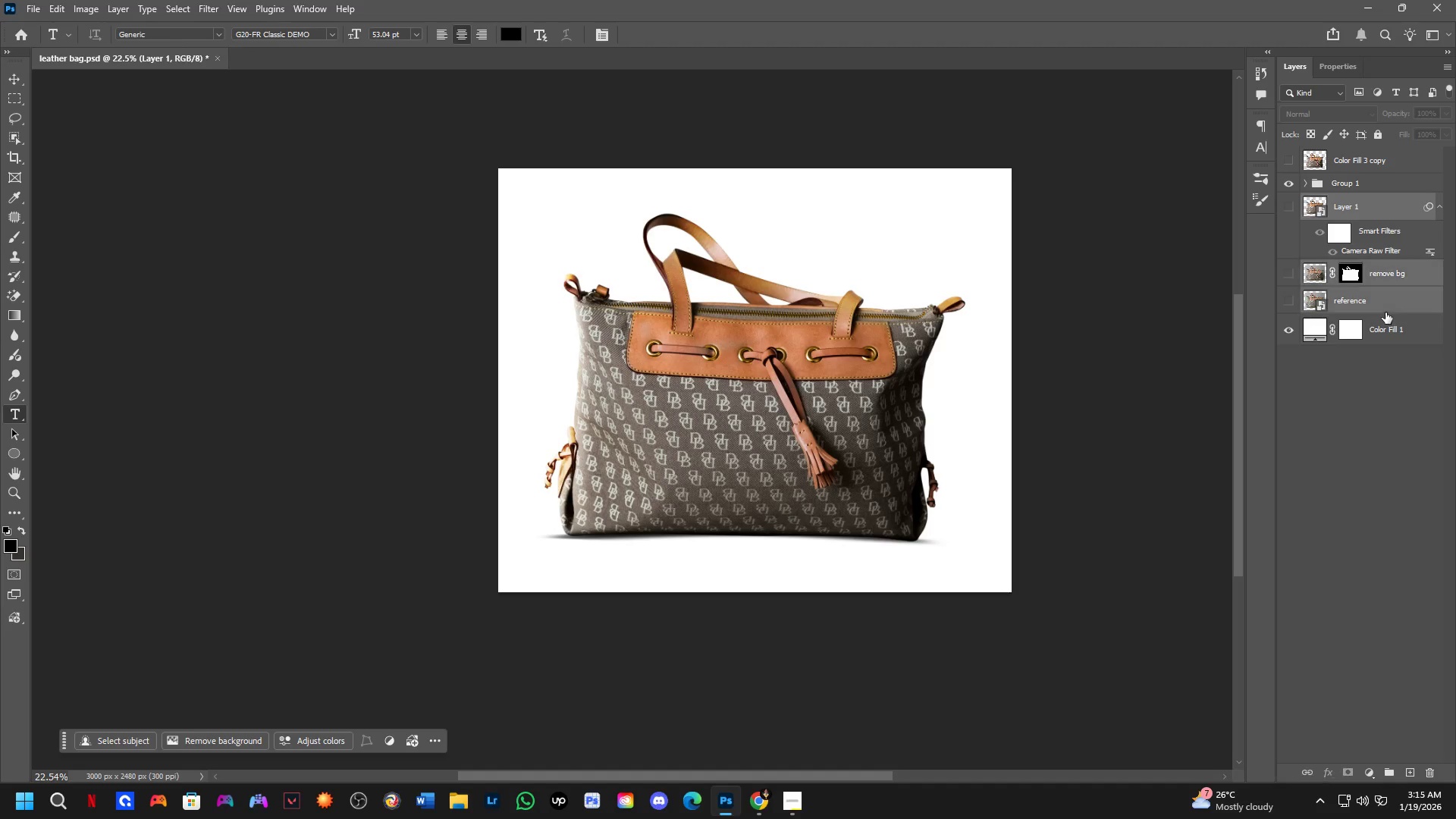 
double_click([1385, 312])
 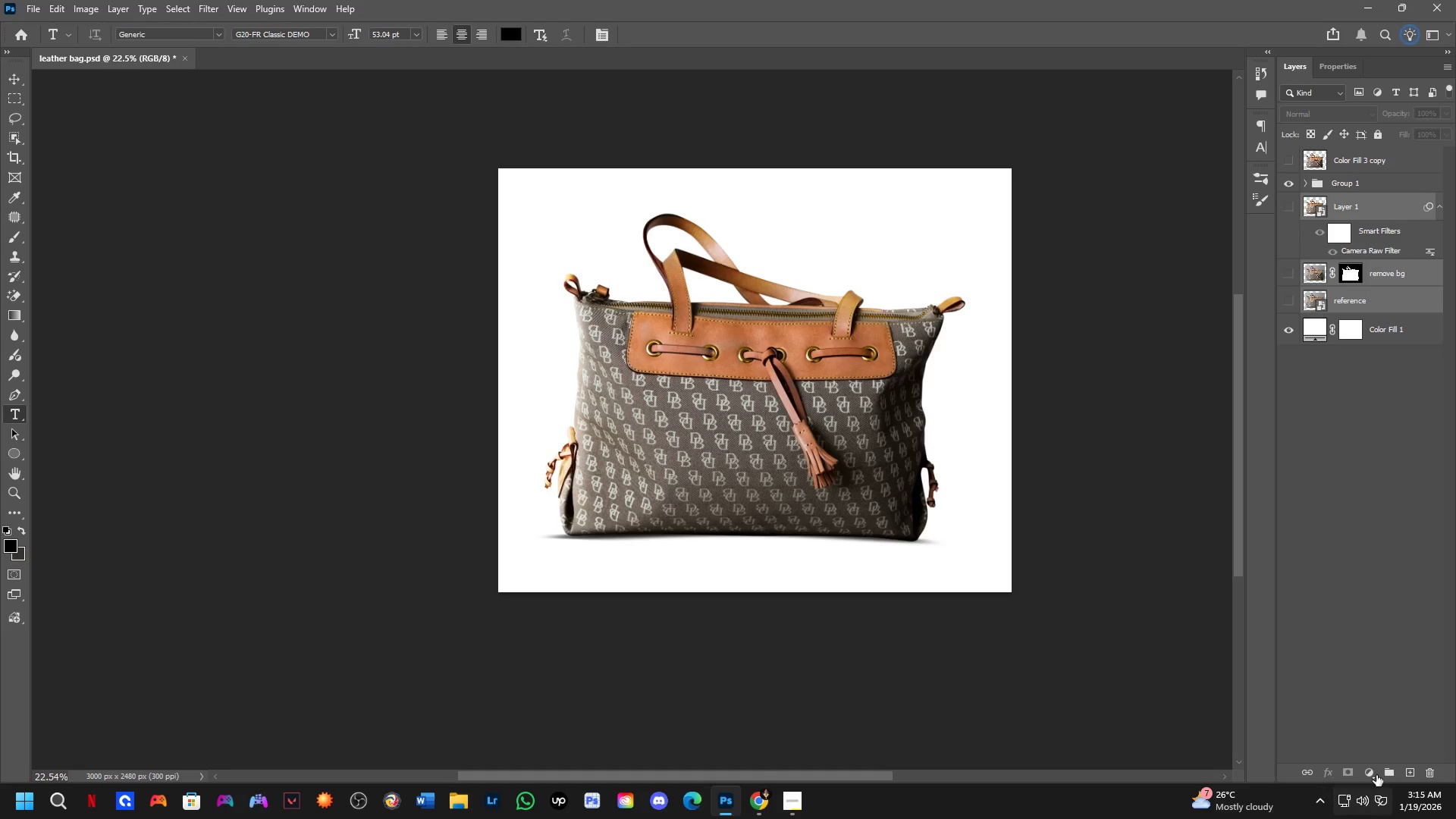 
left_click([1381, 770])
 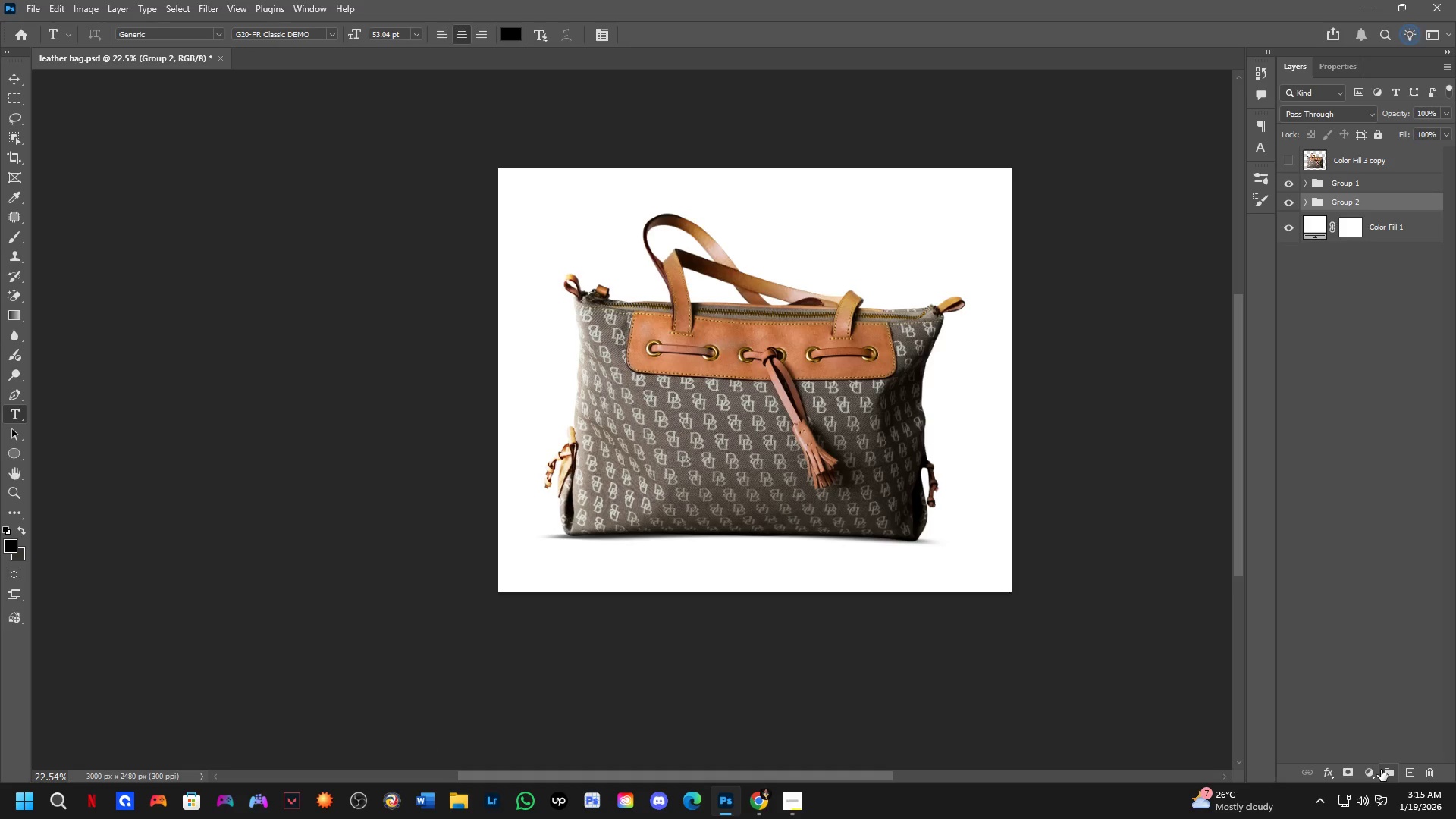 
key(Control+S)
 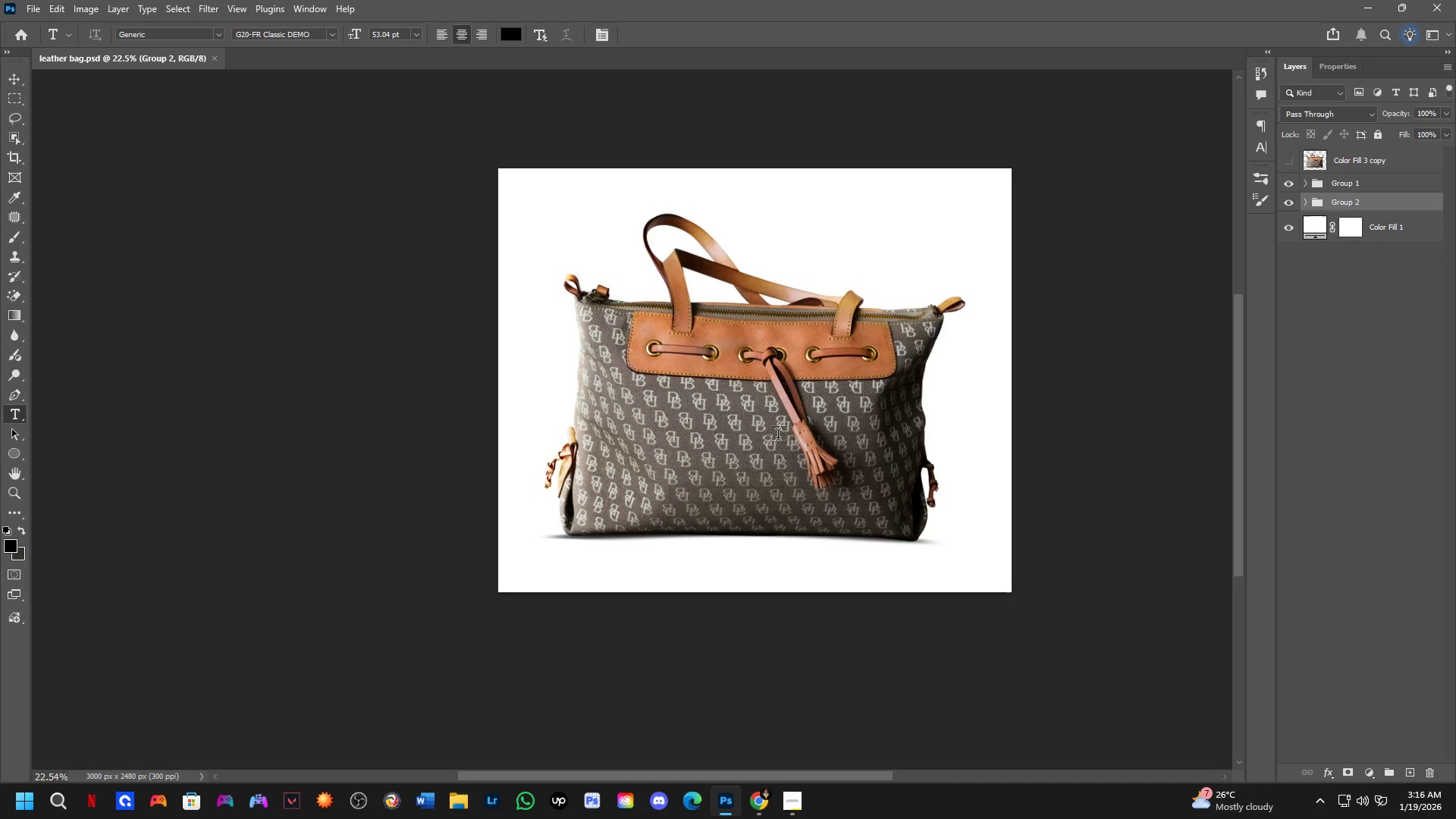 
wait(24.94)
 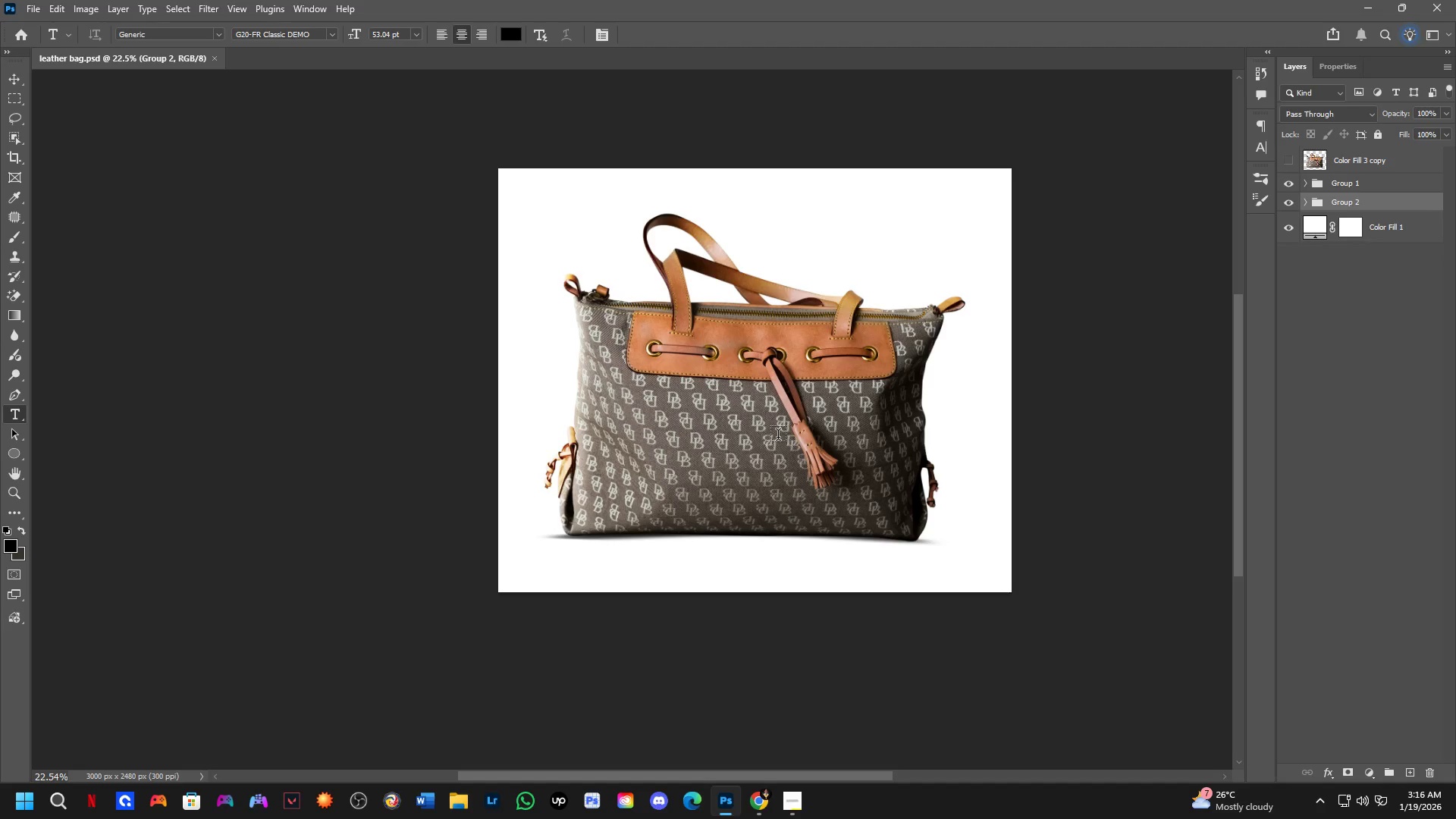 
key(Alt+Tab)